 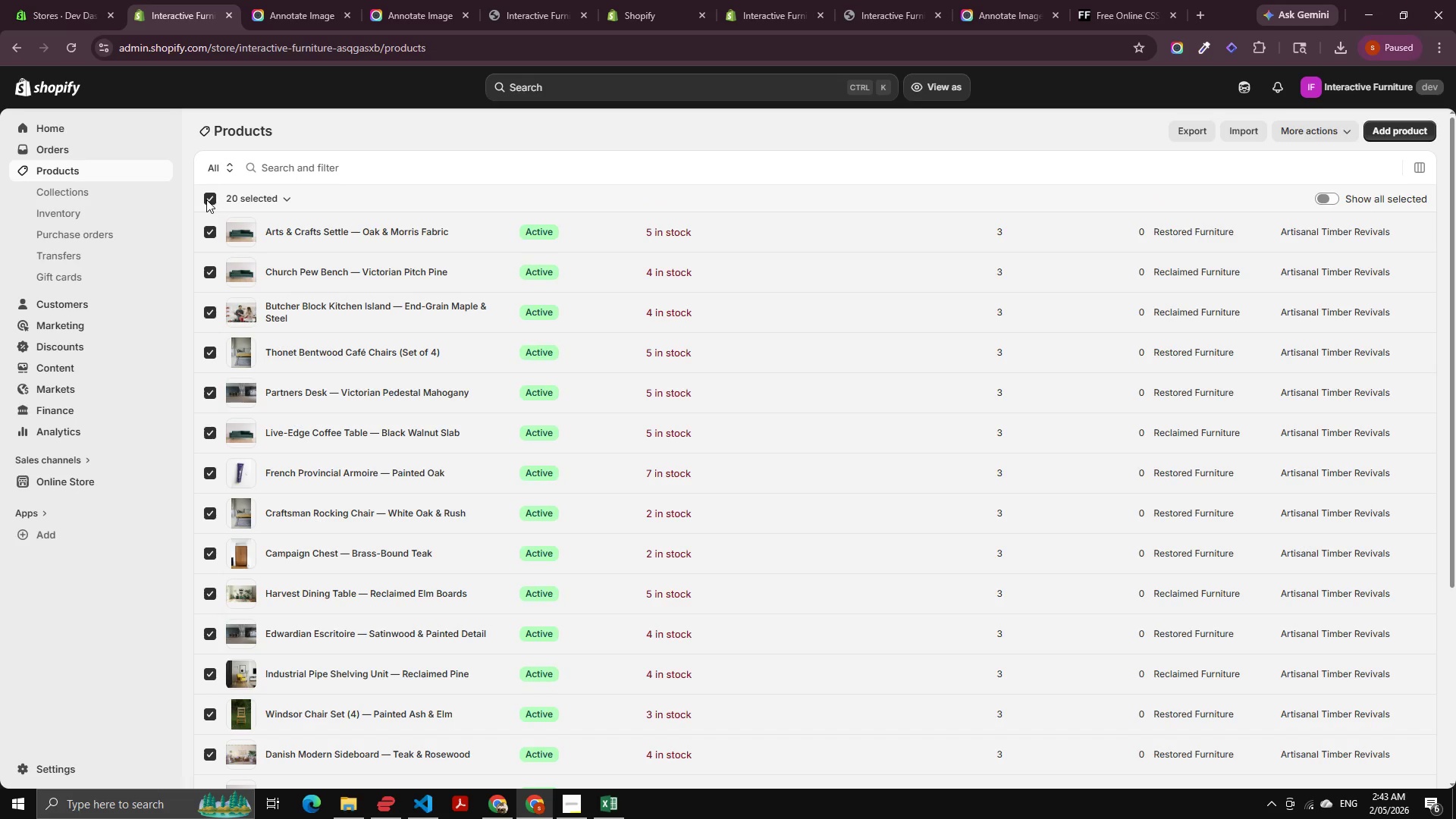 
scroll: coordinate [579, 256], scroll_direction: down, amount: 1.0
 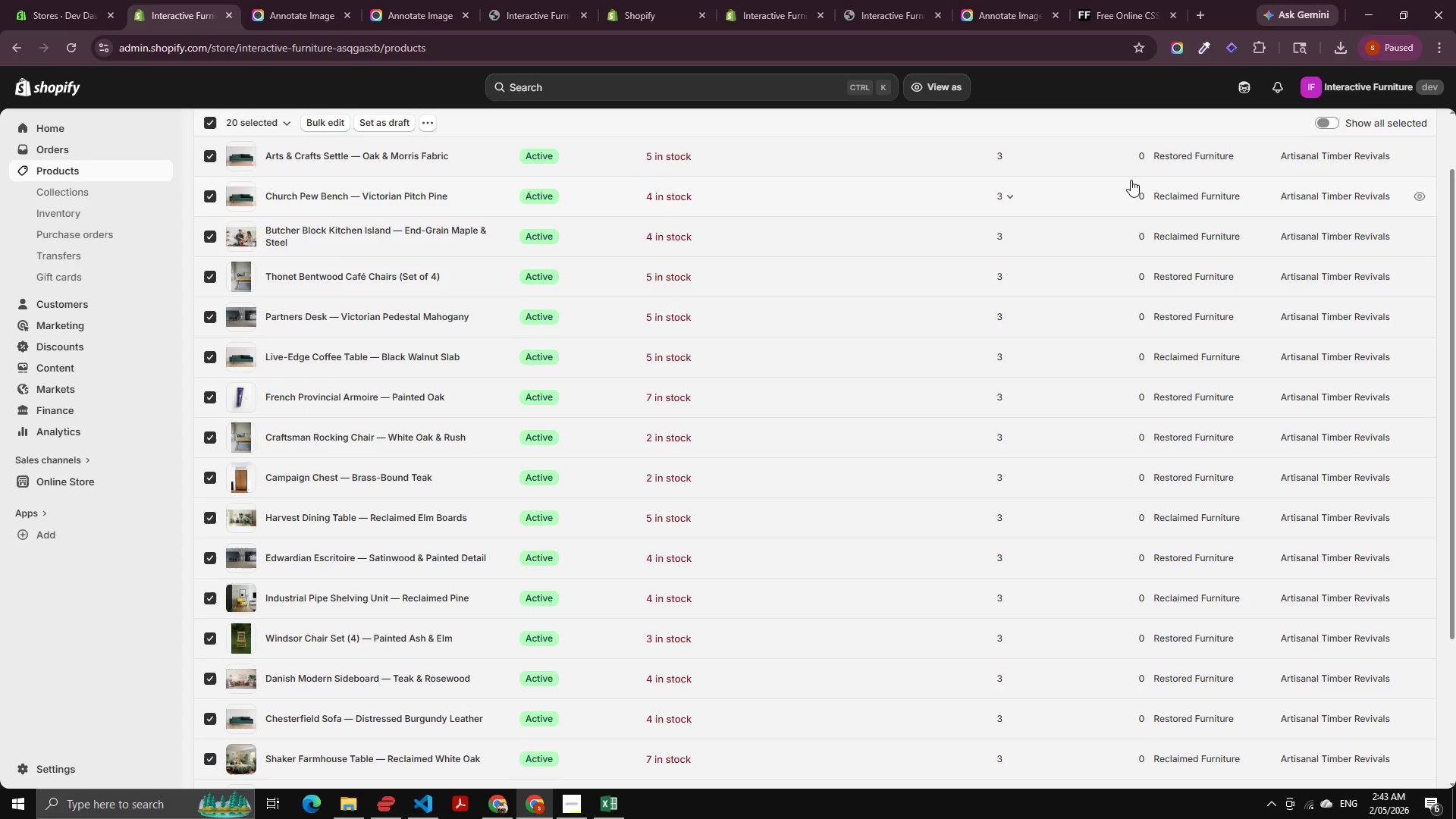 
scroll: coordinate [1169, 147], scroll_direction: up, amount: 7.0
 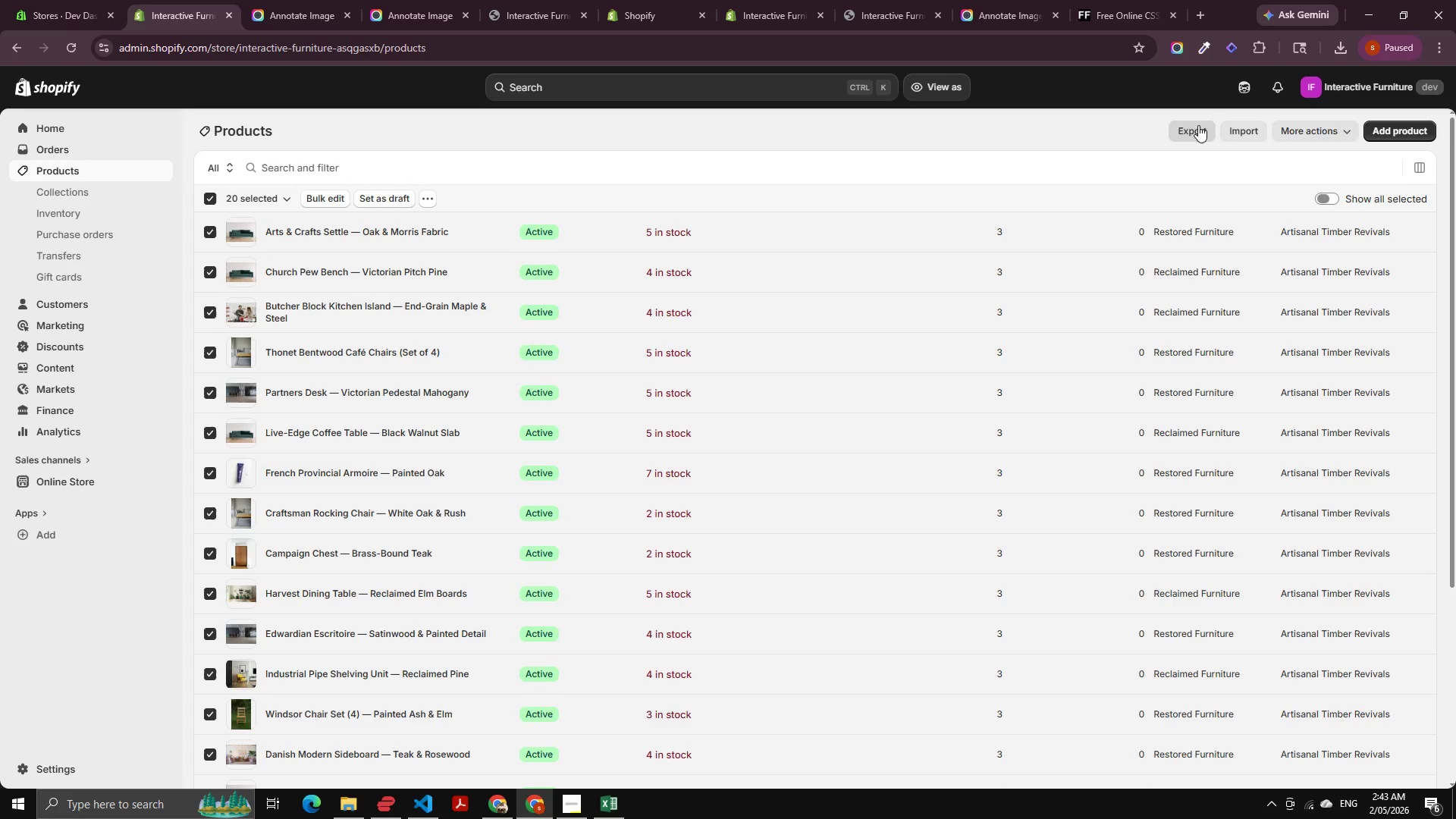 
left_click([1197, 125])
 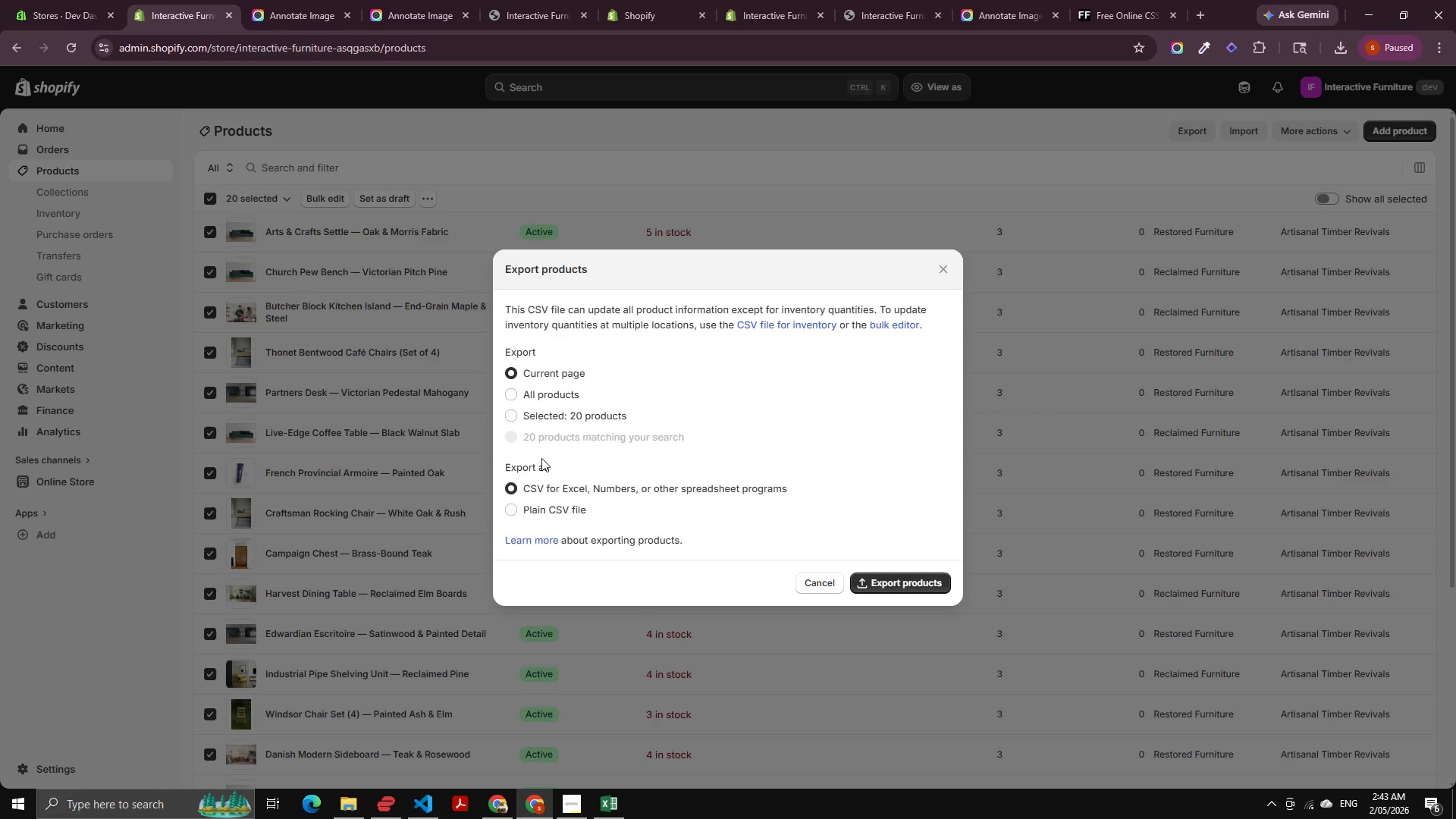 
left_click([535, 425])
 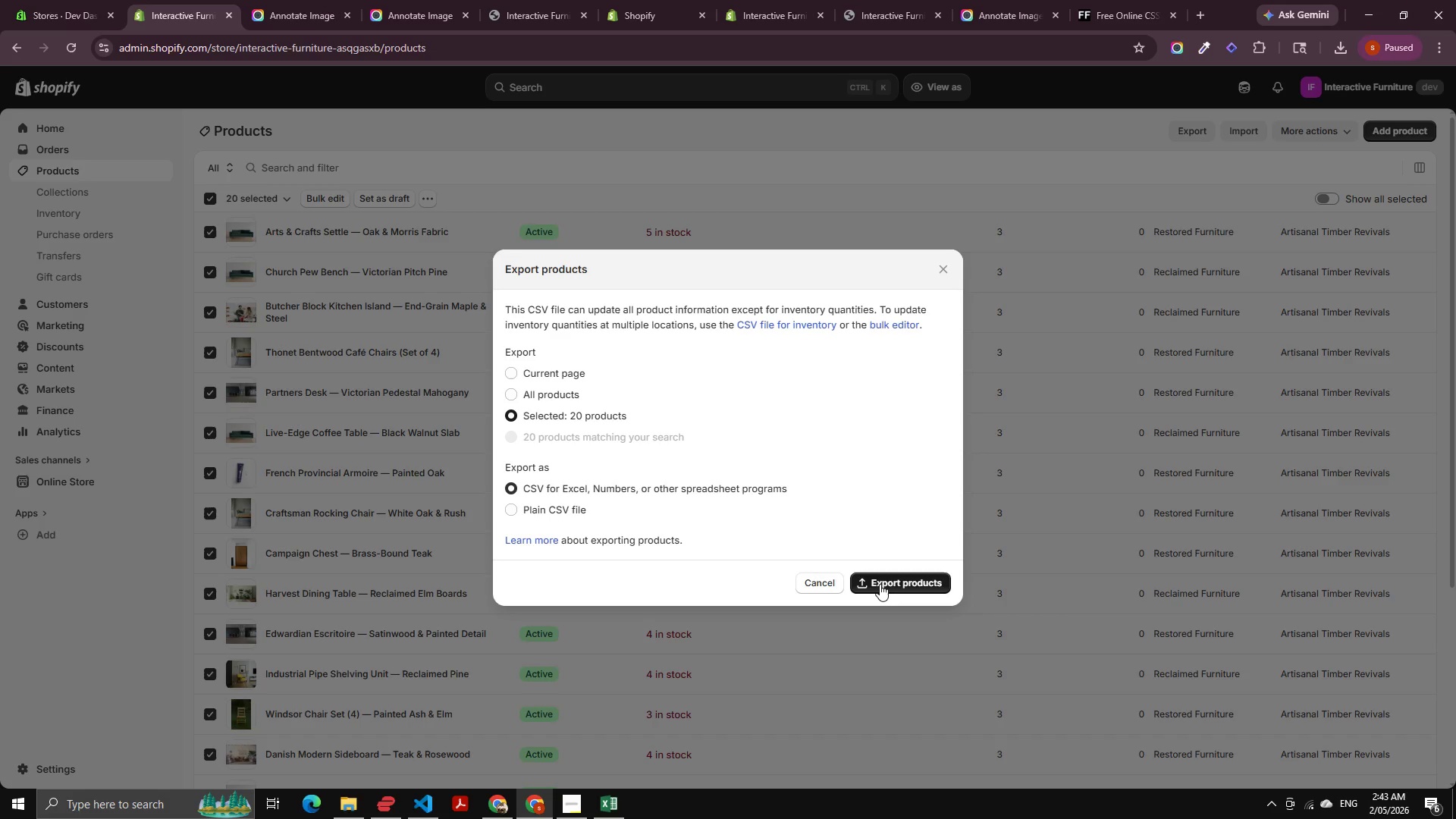 
left_click([880, 584])
 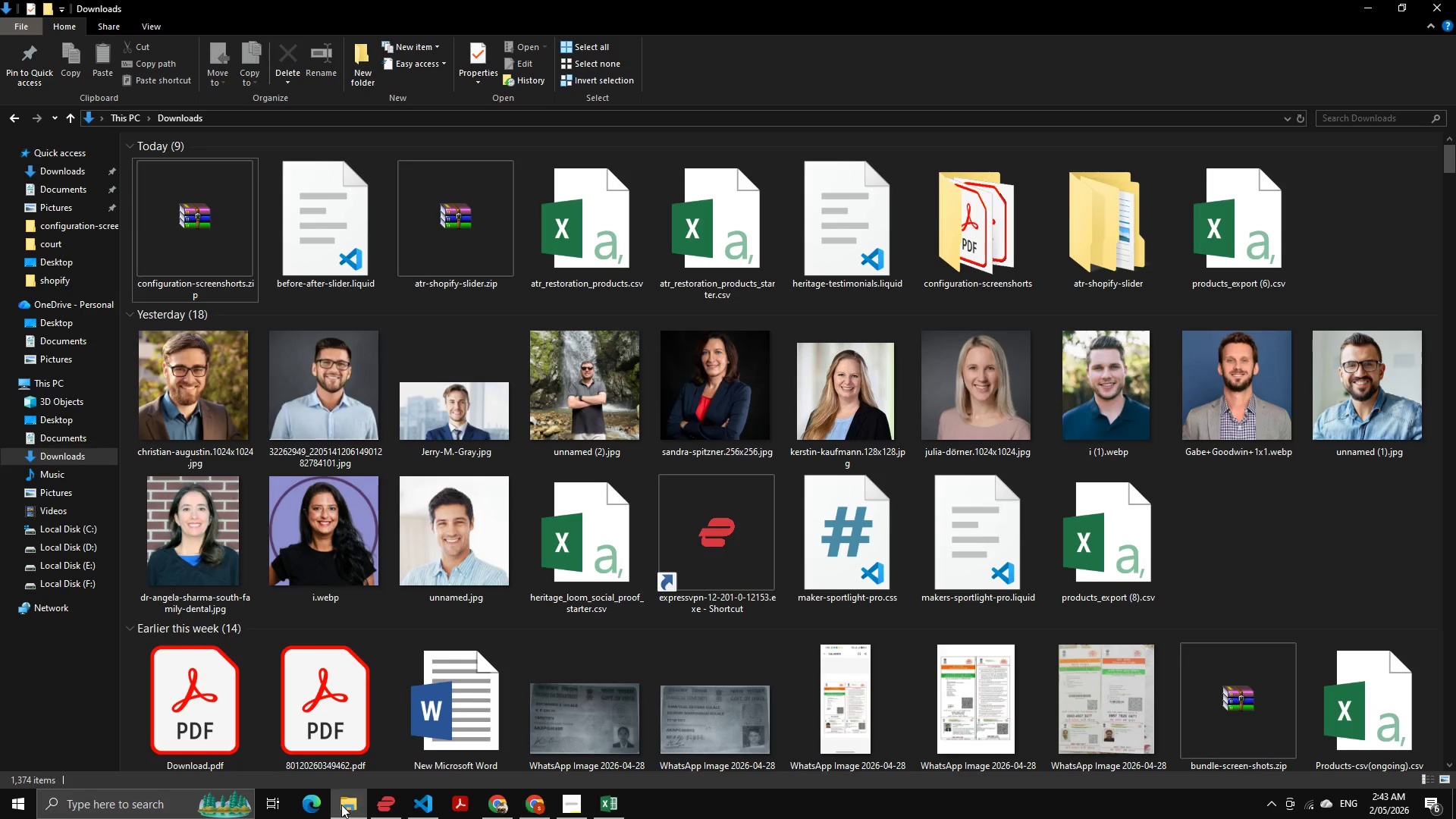 
wait(6.26)
 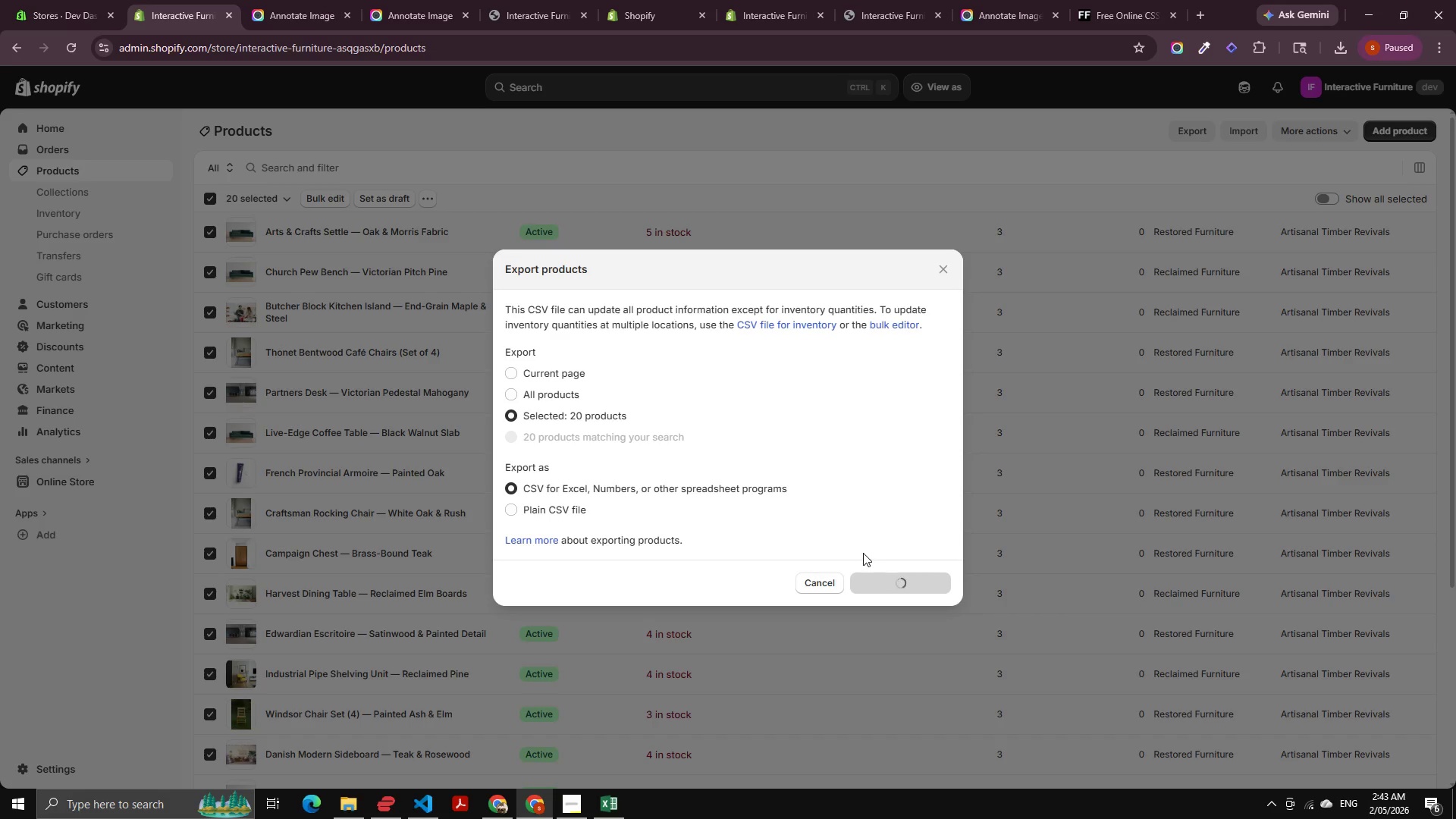 
left_click([1268, 271])
 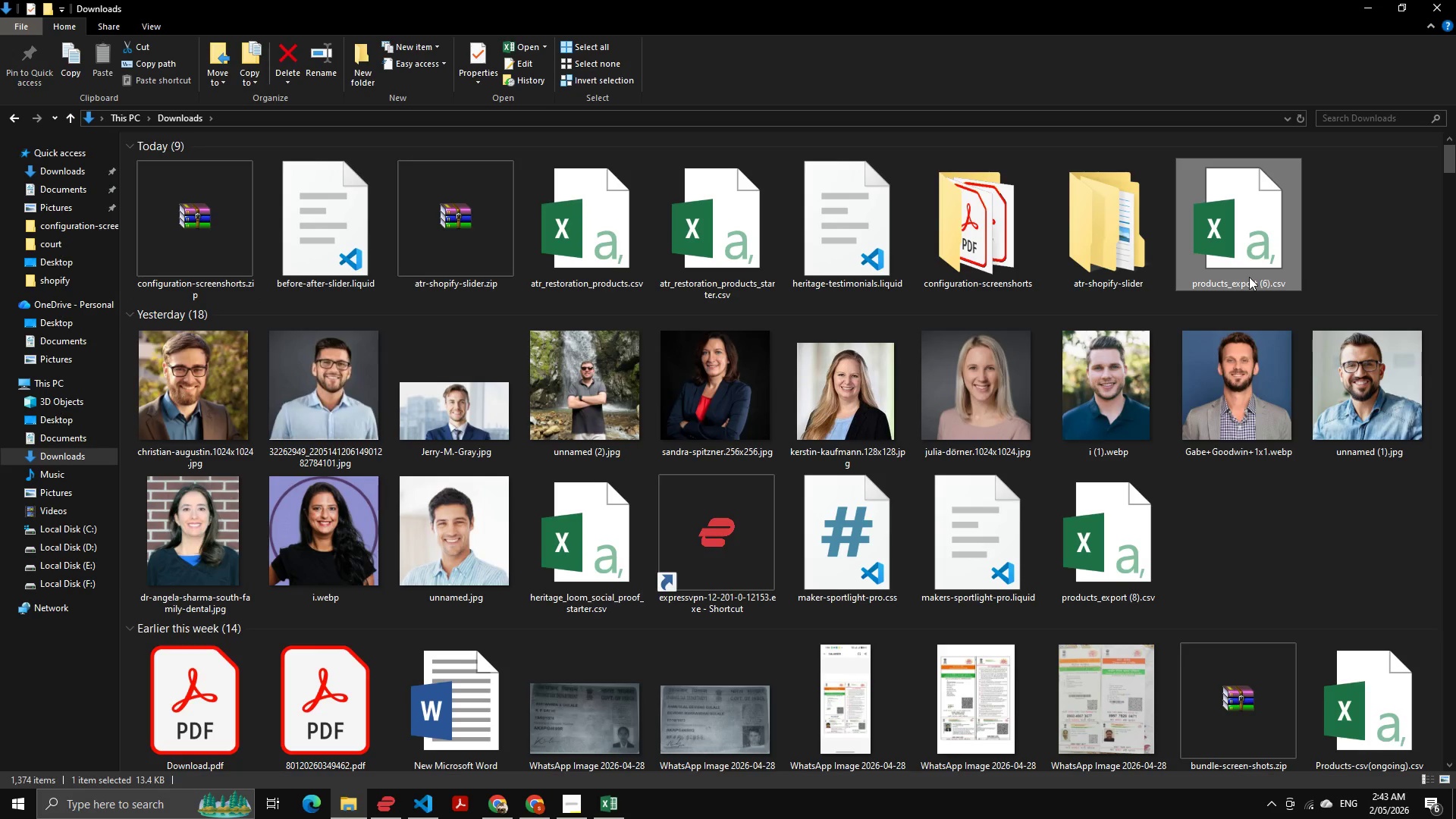 
key(2)
 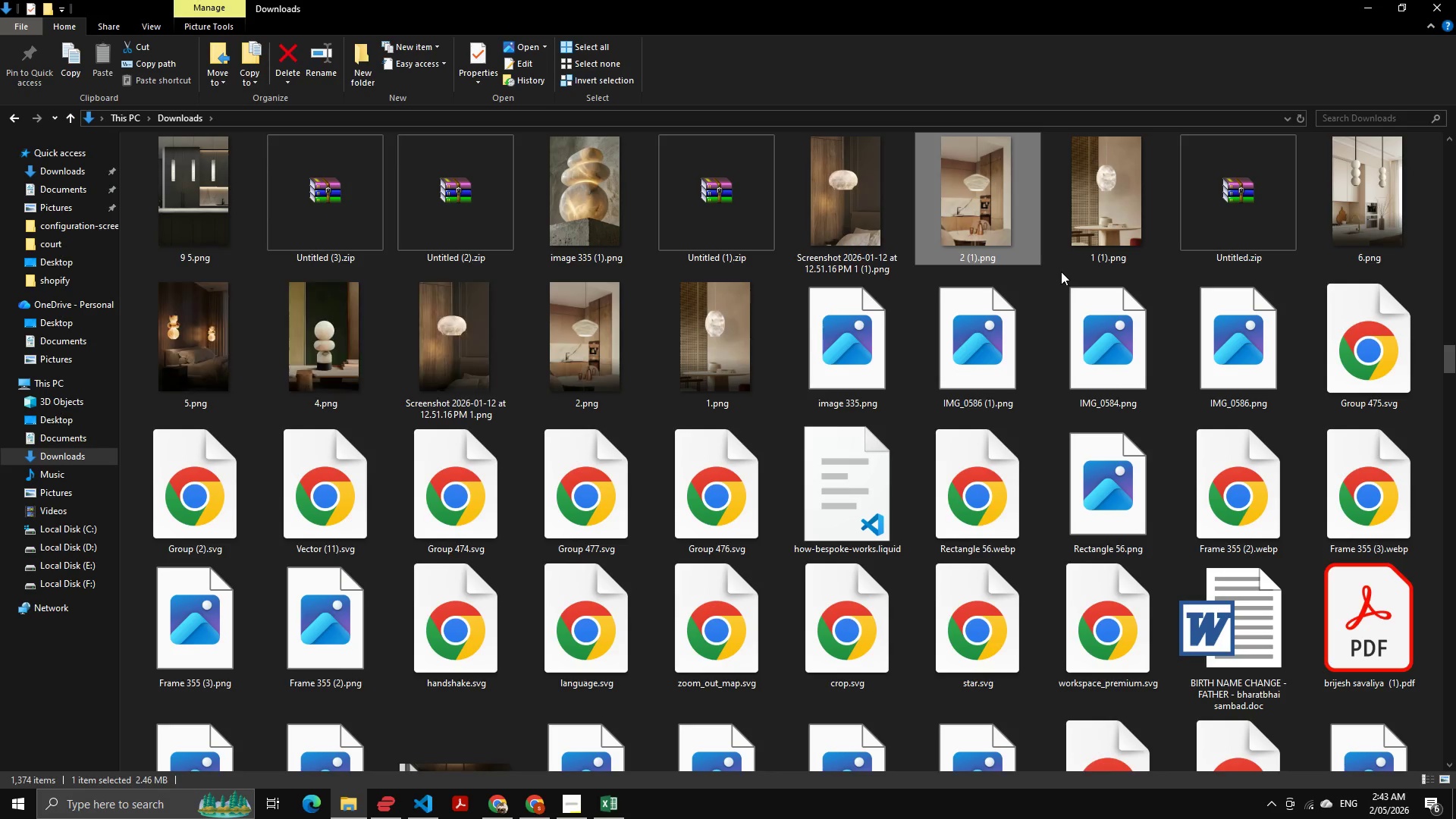 
scroll: coordinate [1418, 256], scroll_direction: up, amount: 18.0
 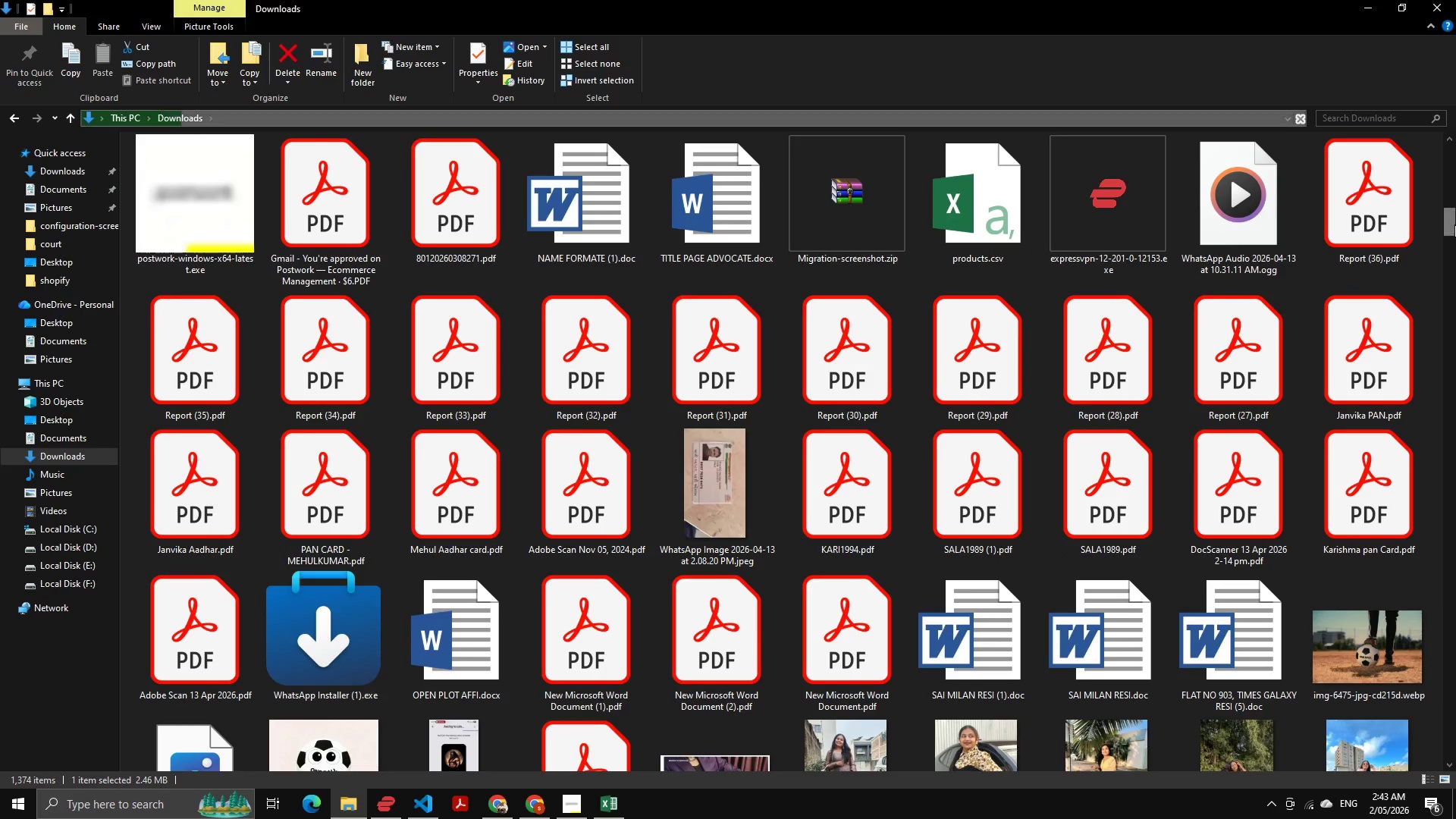 
left_click_drag(start_coordinate=[1454, 224], to_coordinate=[1426, 81])
 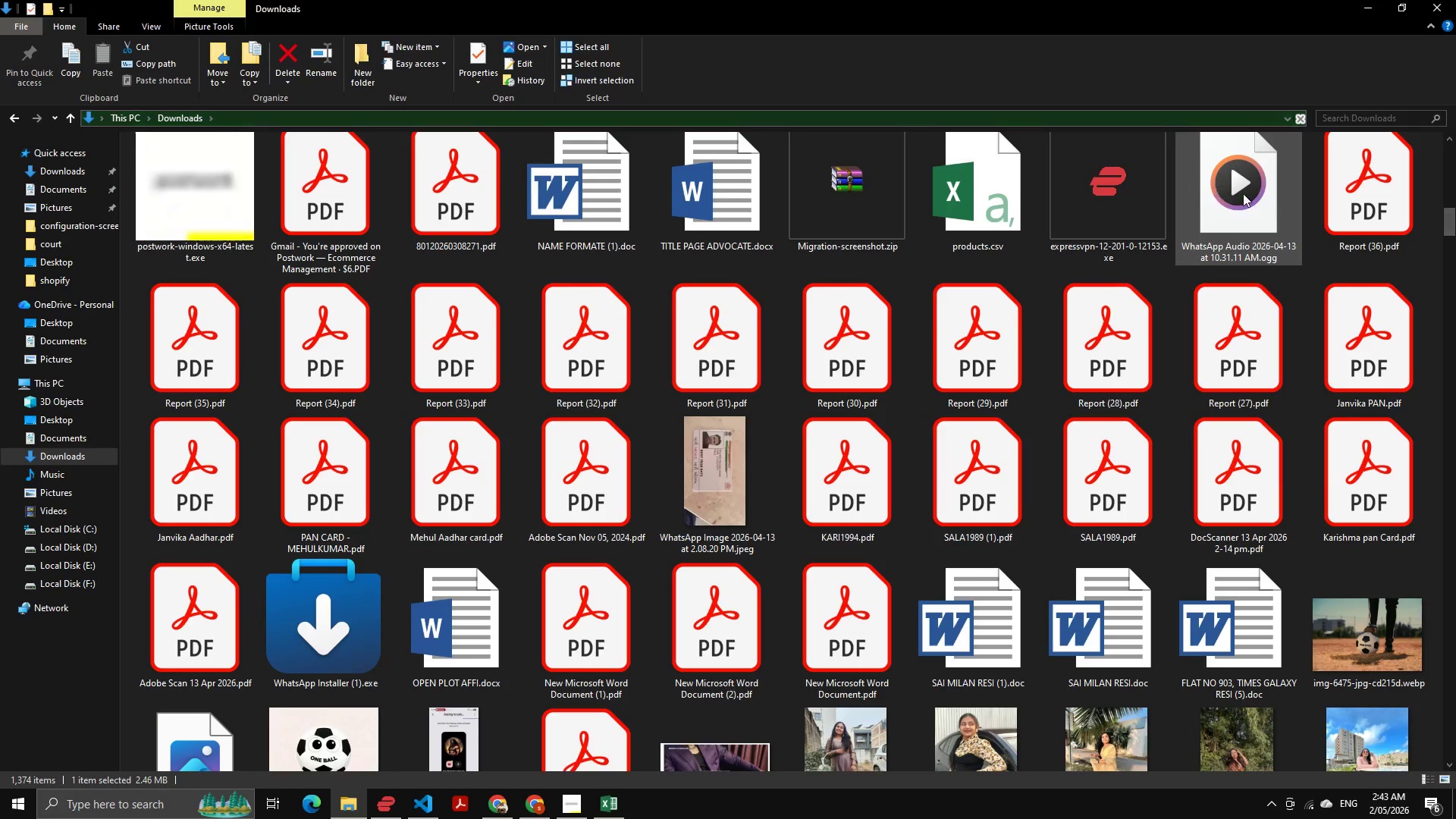 
scroll: coordinate [803, 325], scroll_direction: up, amount: 16.0
 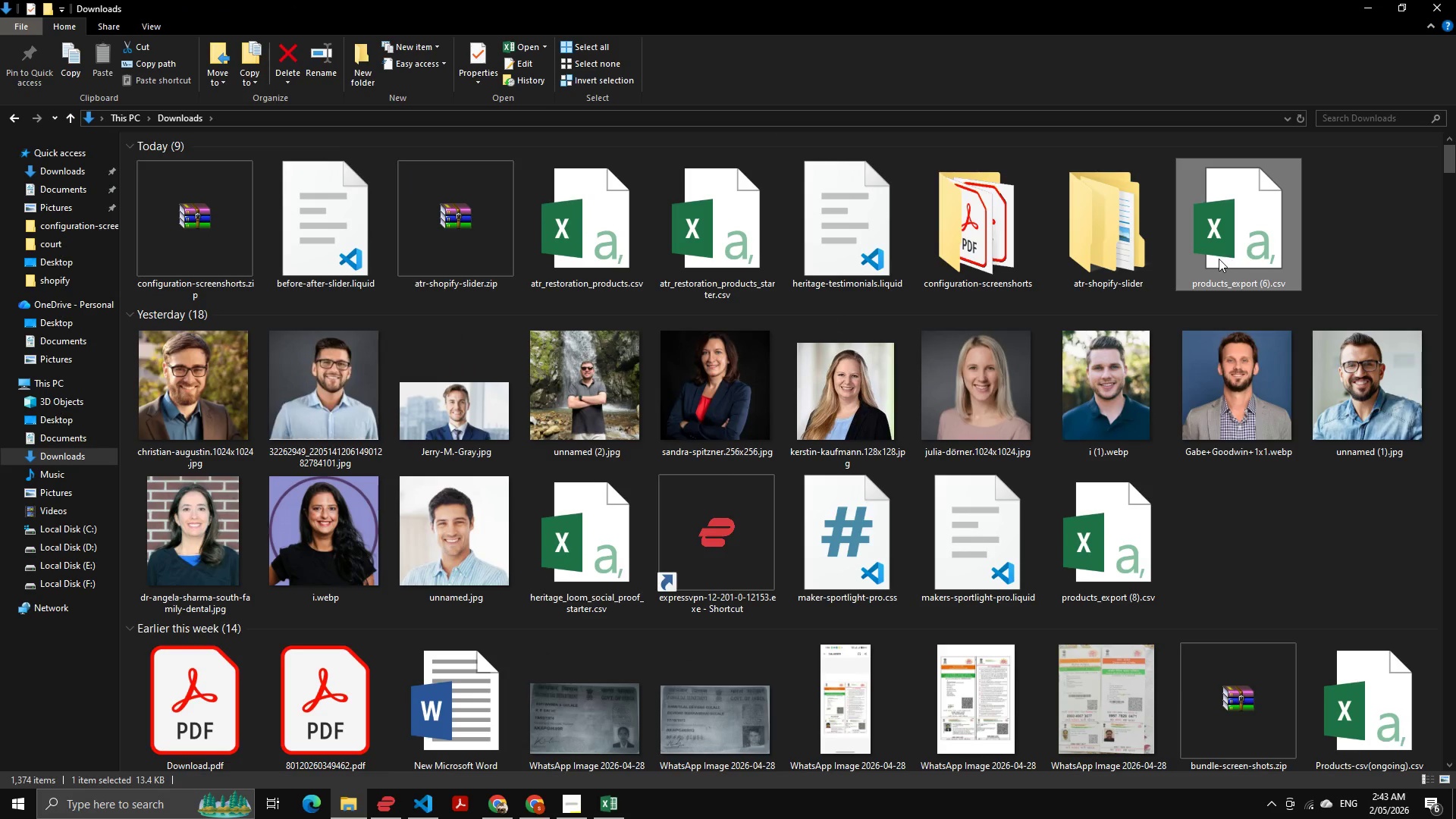 
key(F2)
 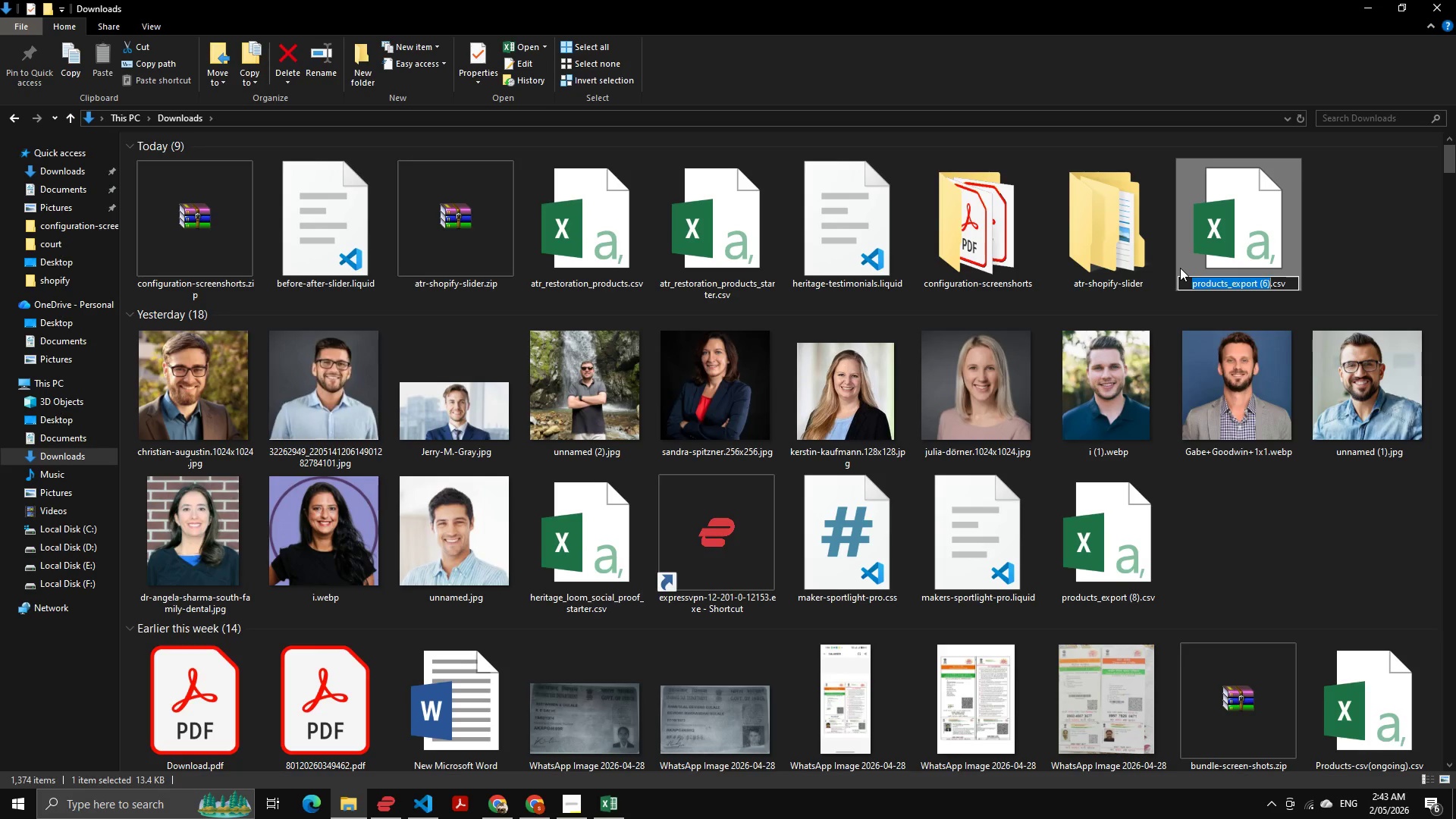 
key(ArrowRight)
 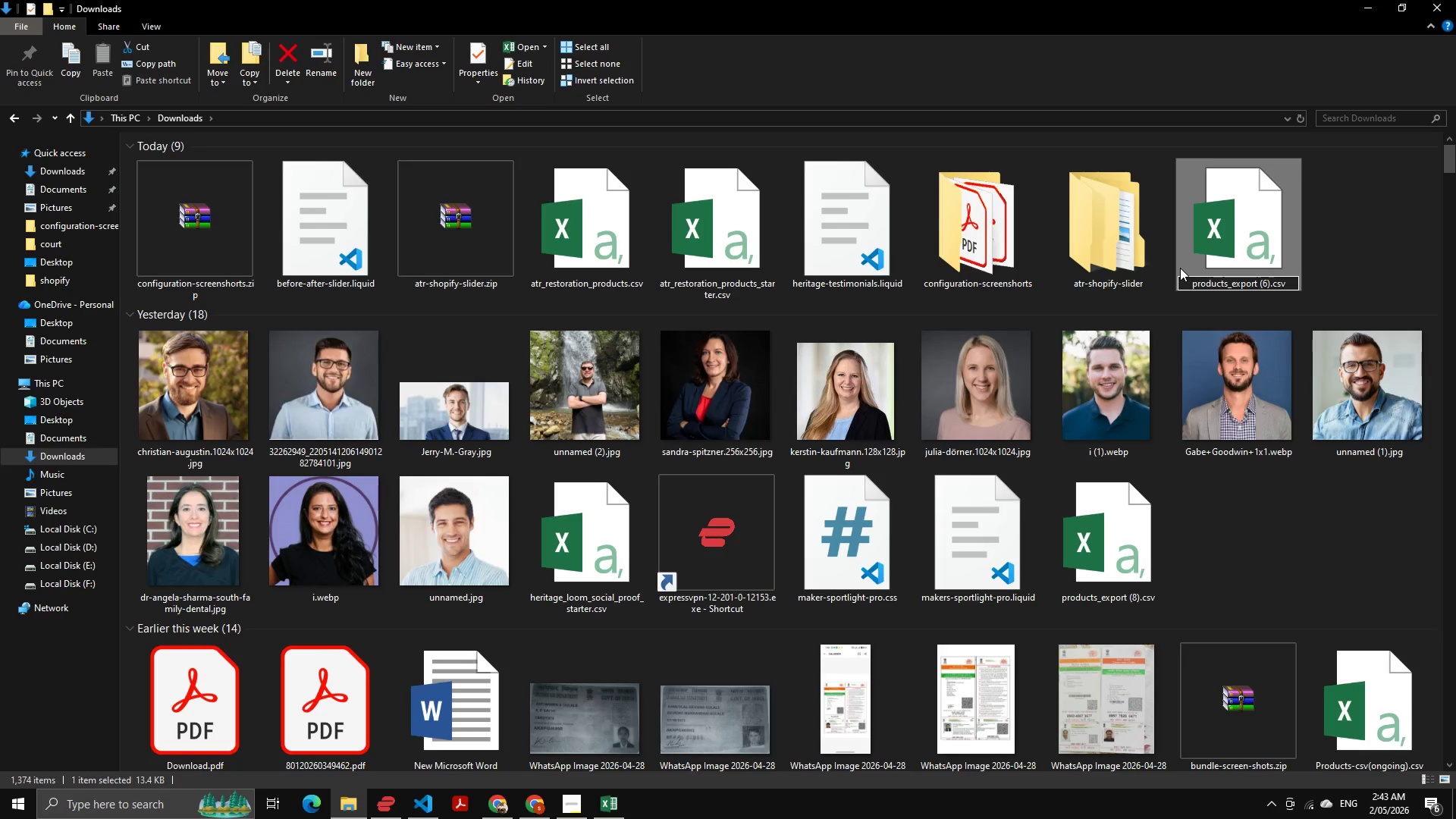 
key(Backspace)
 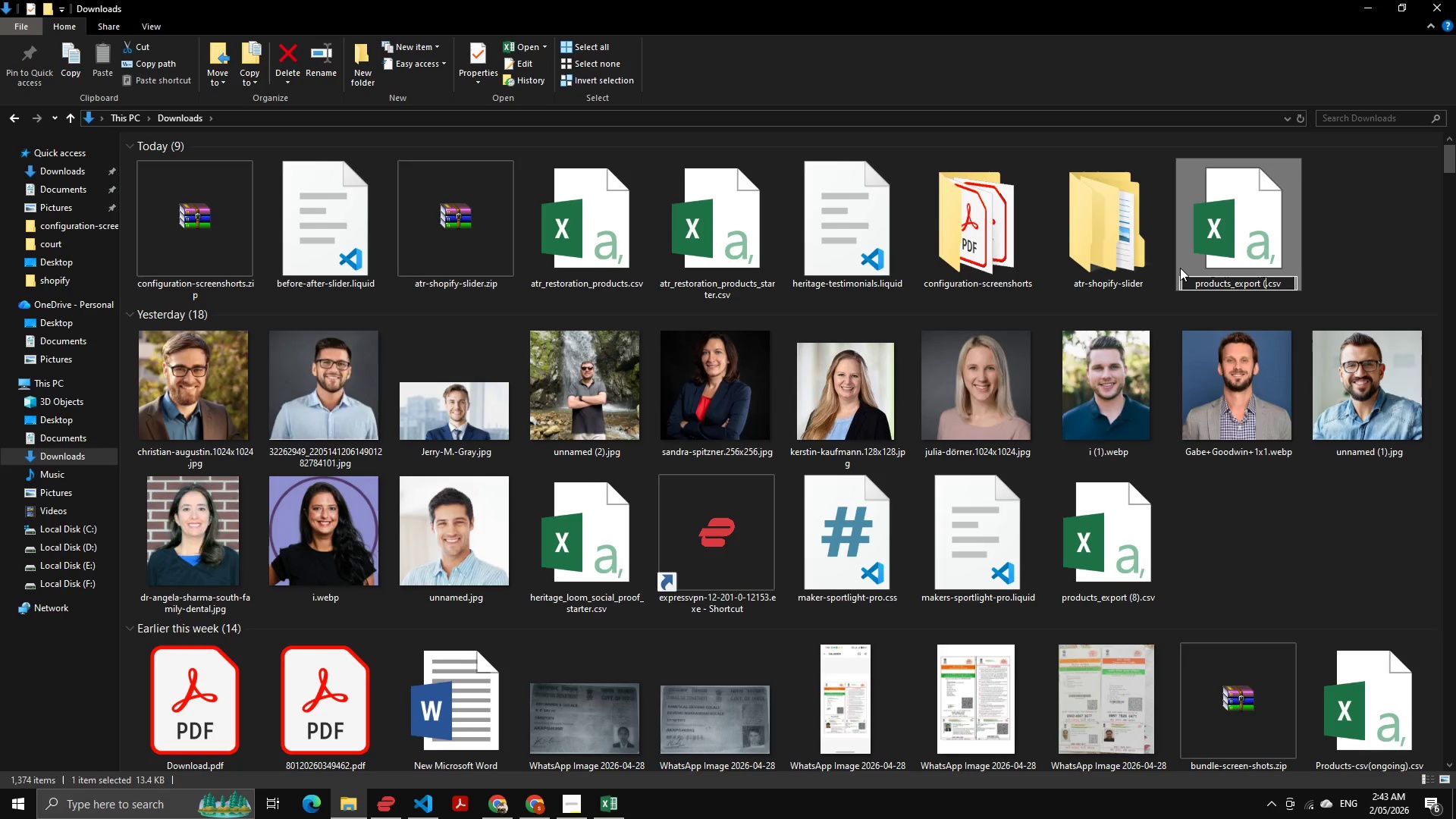 
key(Backspace)
 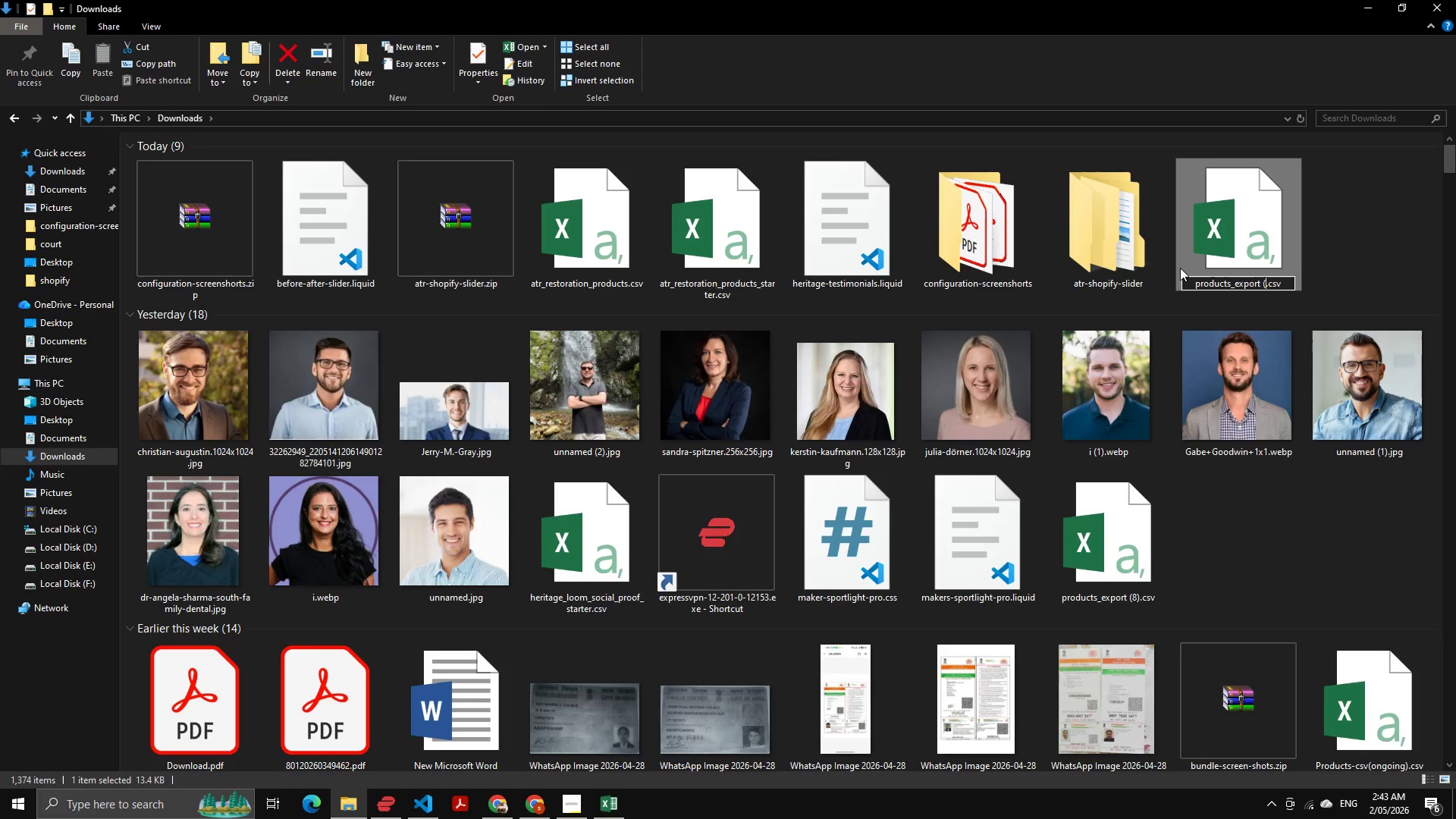 
key(Backspace)
 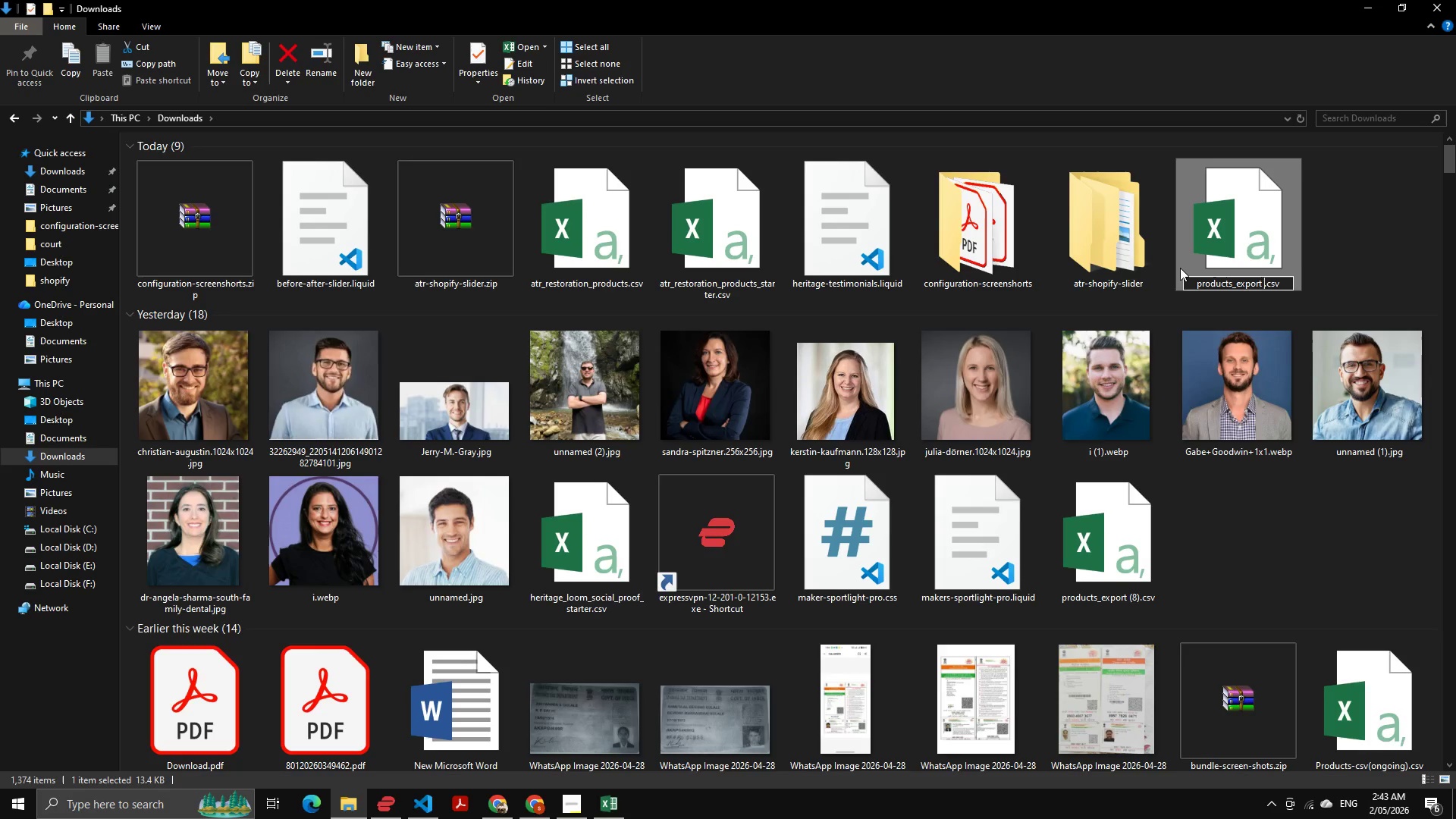 
key(Backspace)
 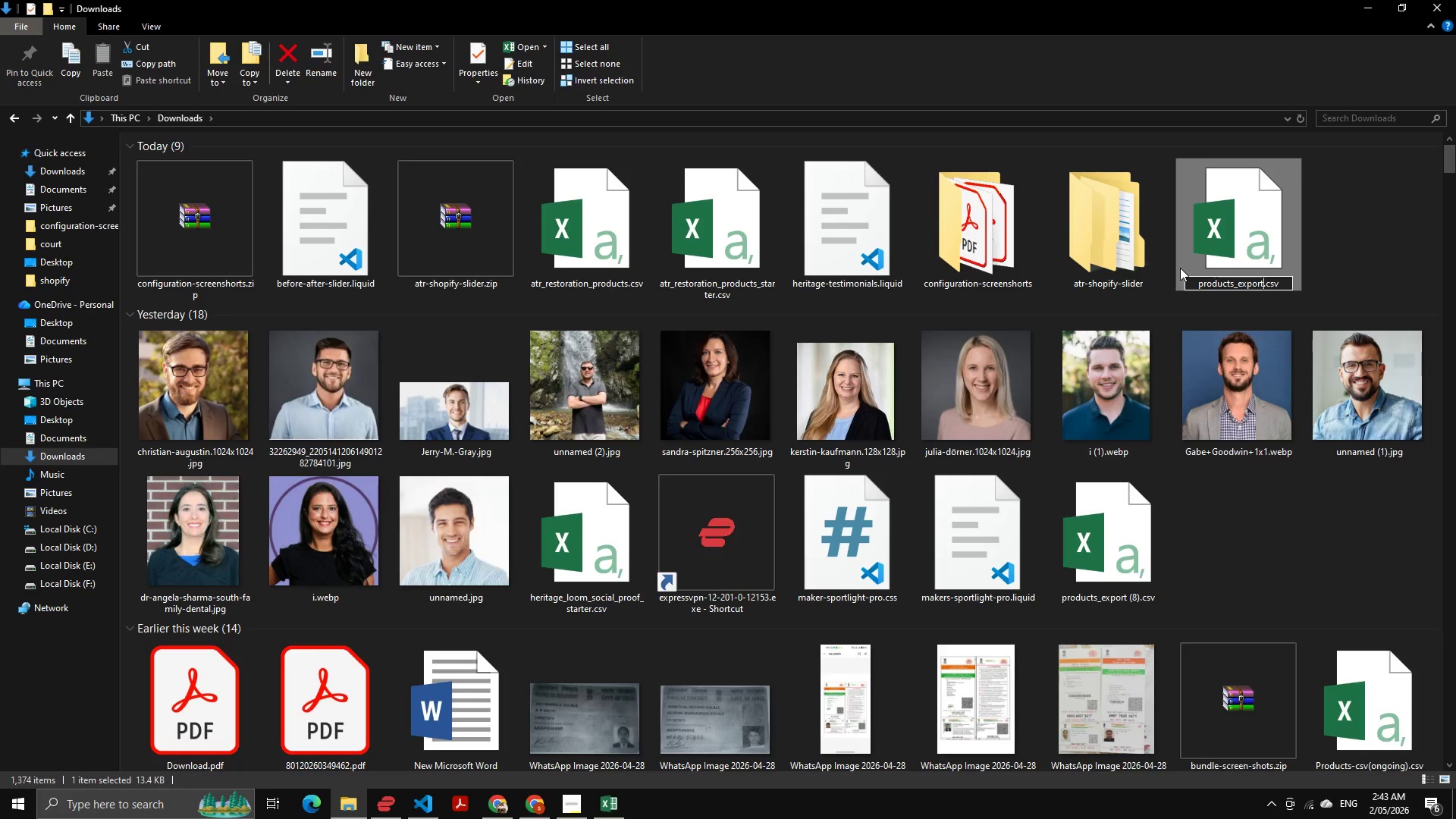 
key(Backspace)
 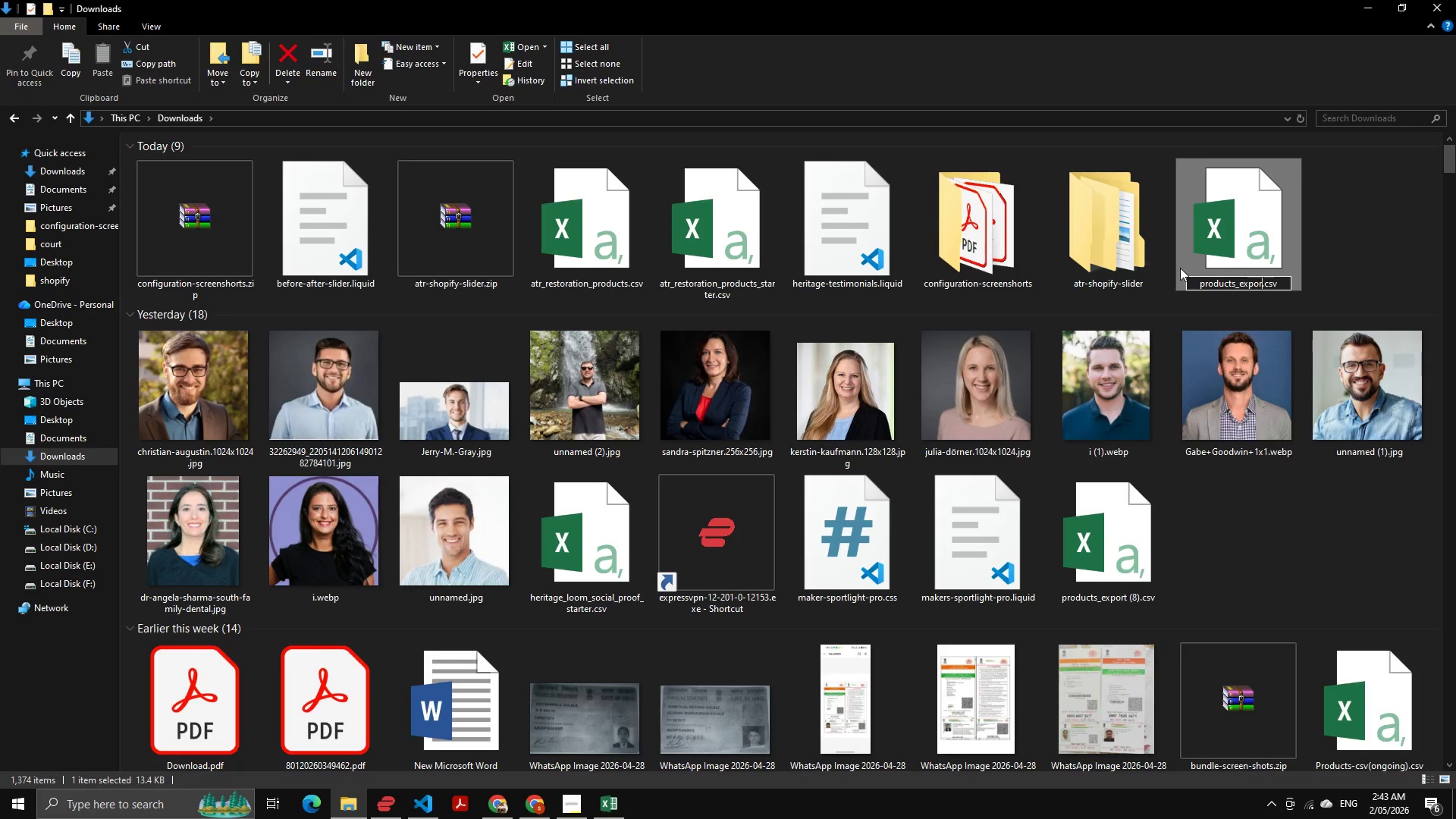 
key(Backspace)
 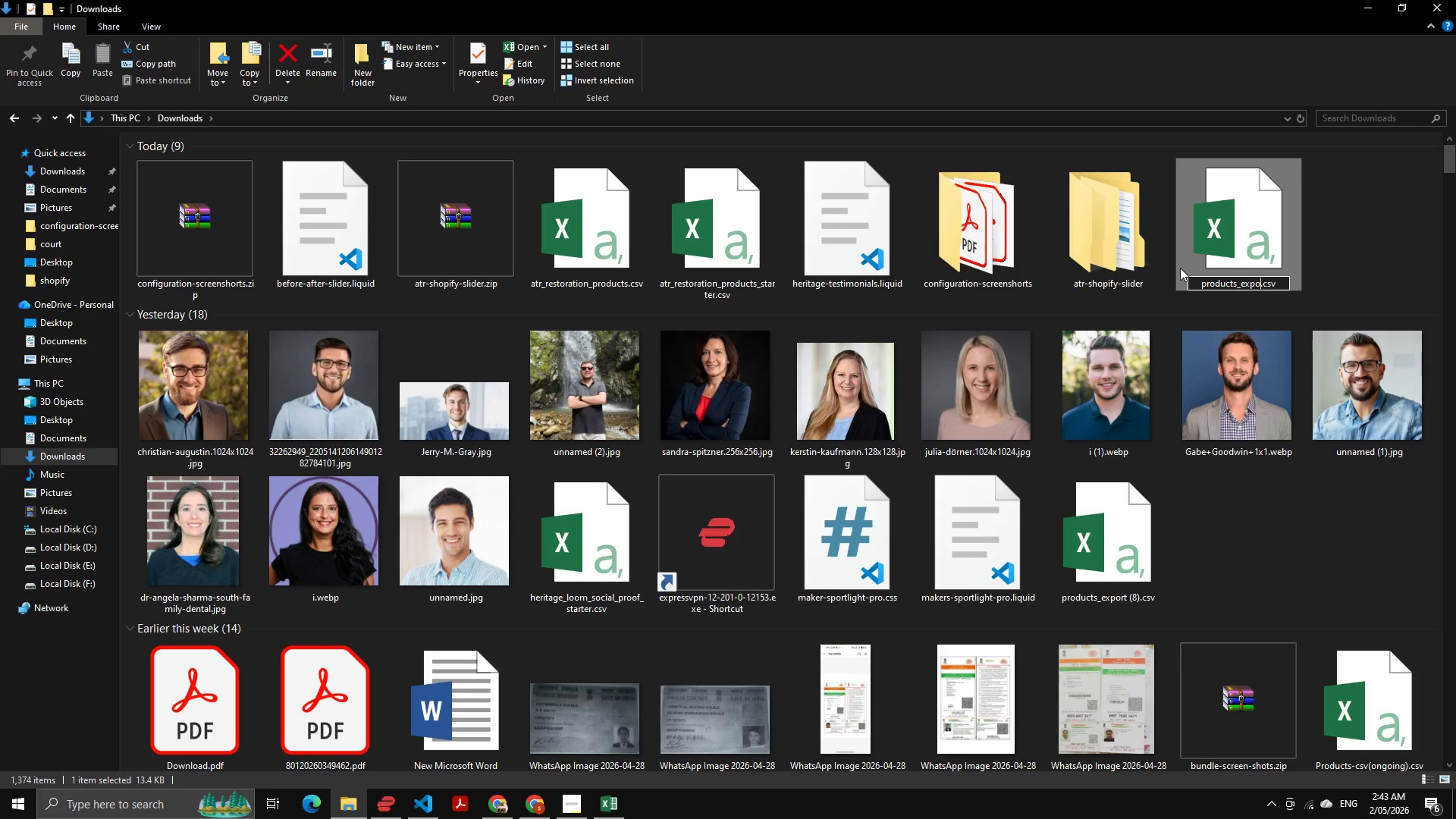 
key(Backspace)
 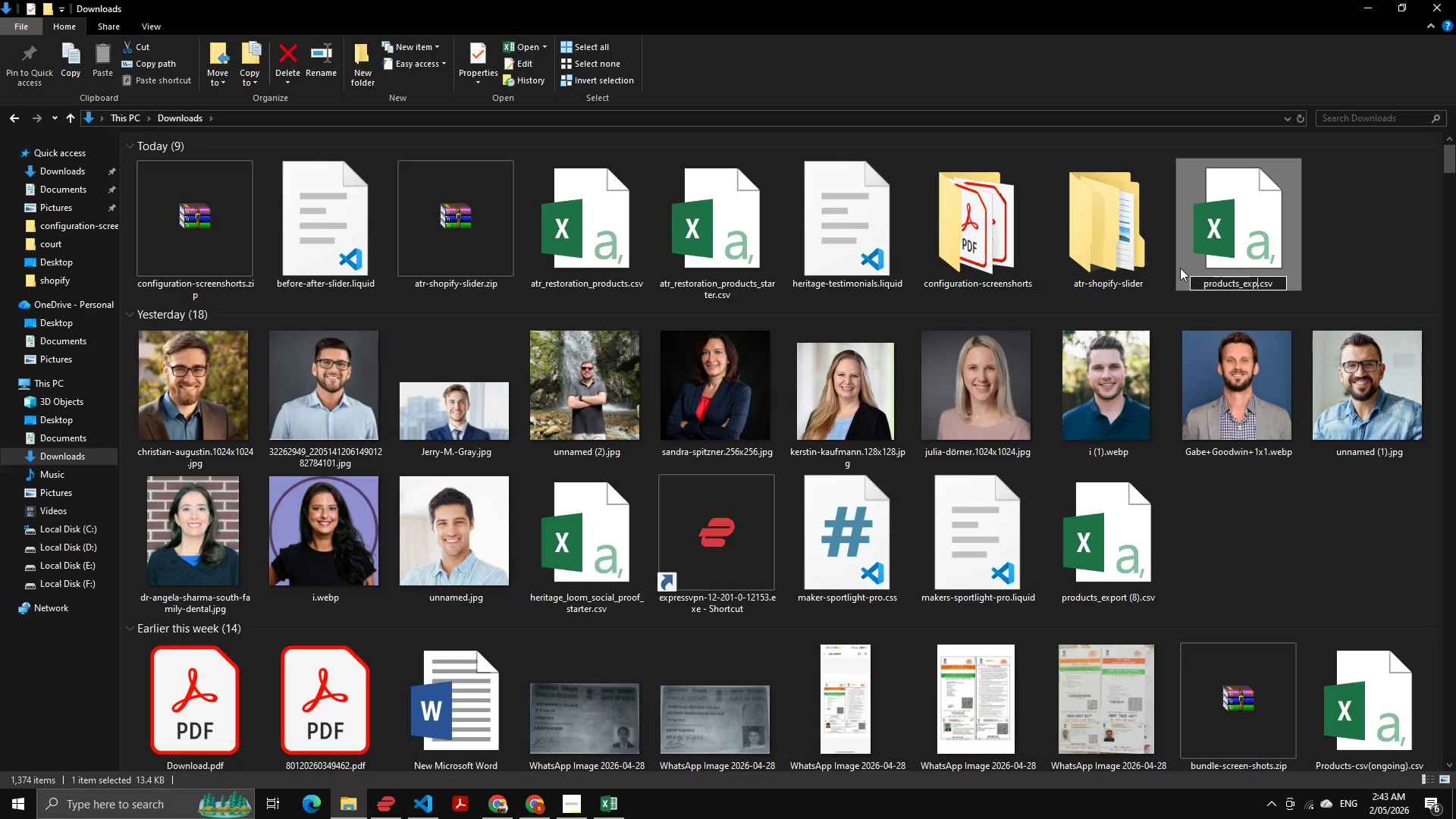 
key(Backspace)
 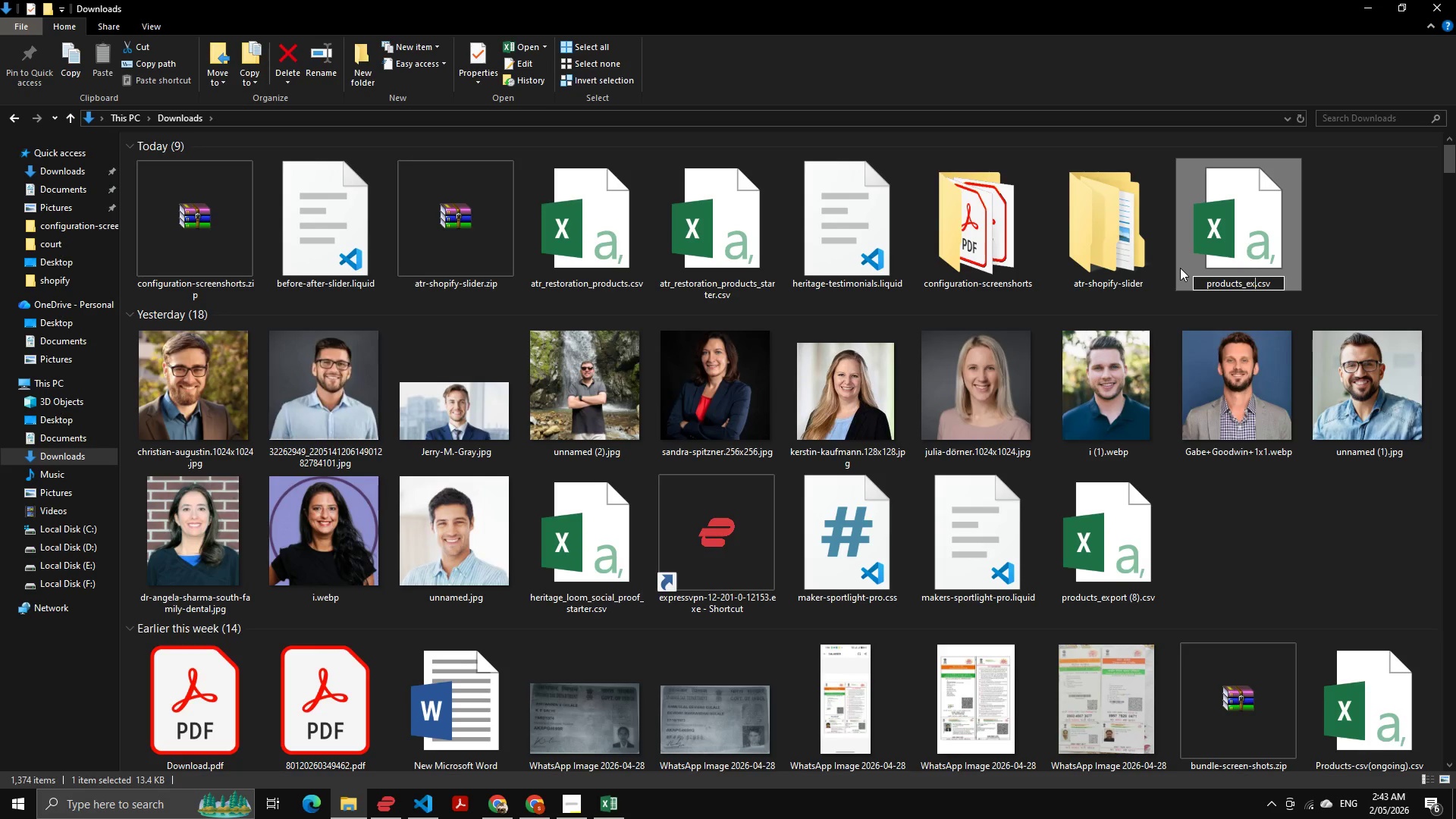 
key(Backspace)
 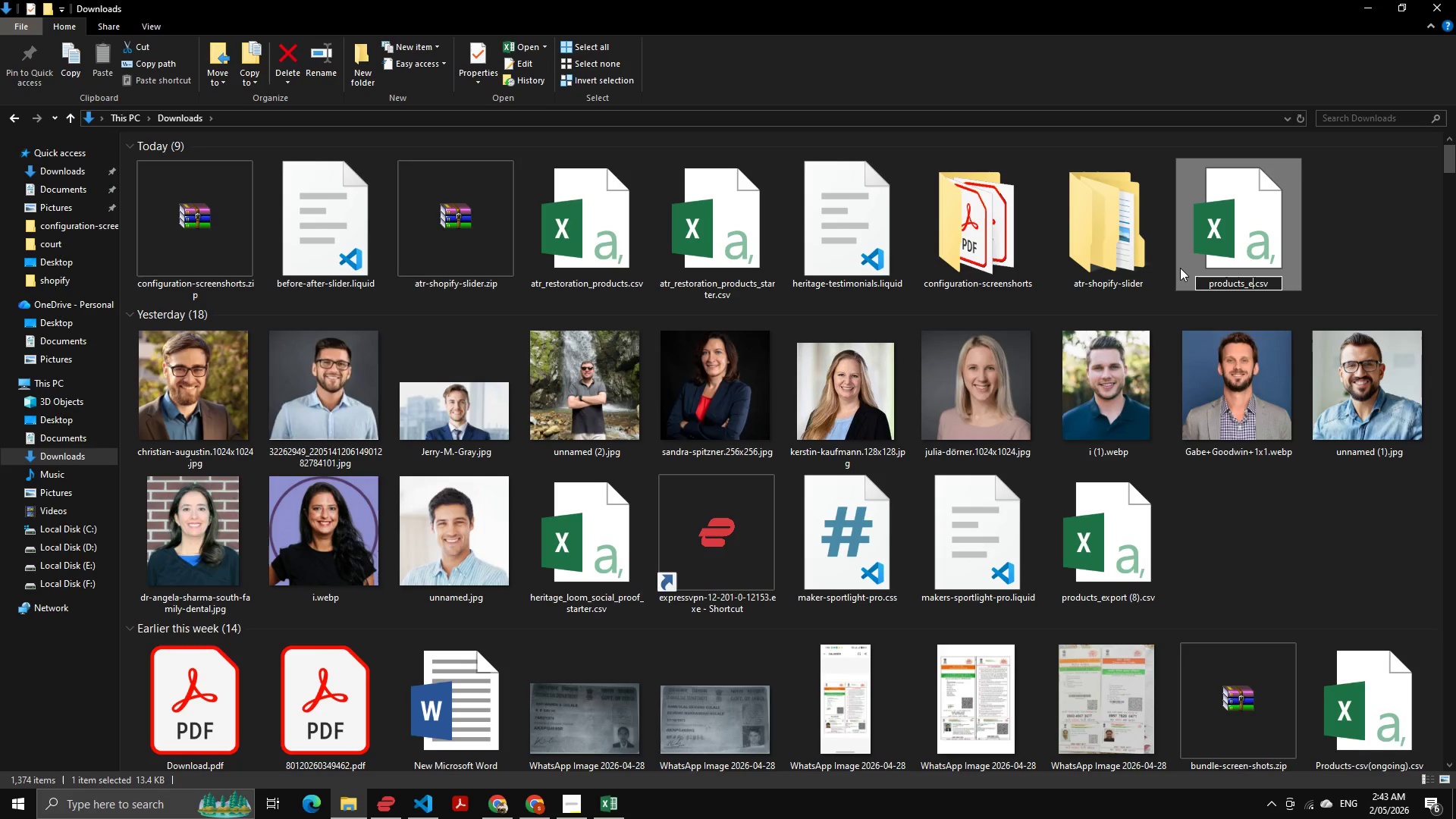 
key(Backspace)
 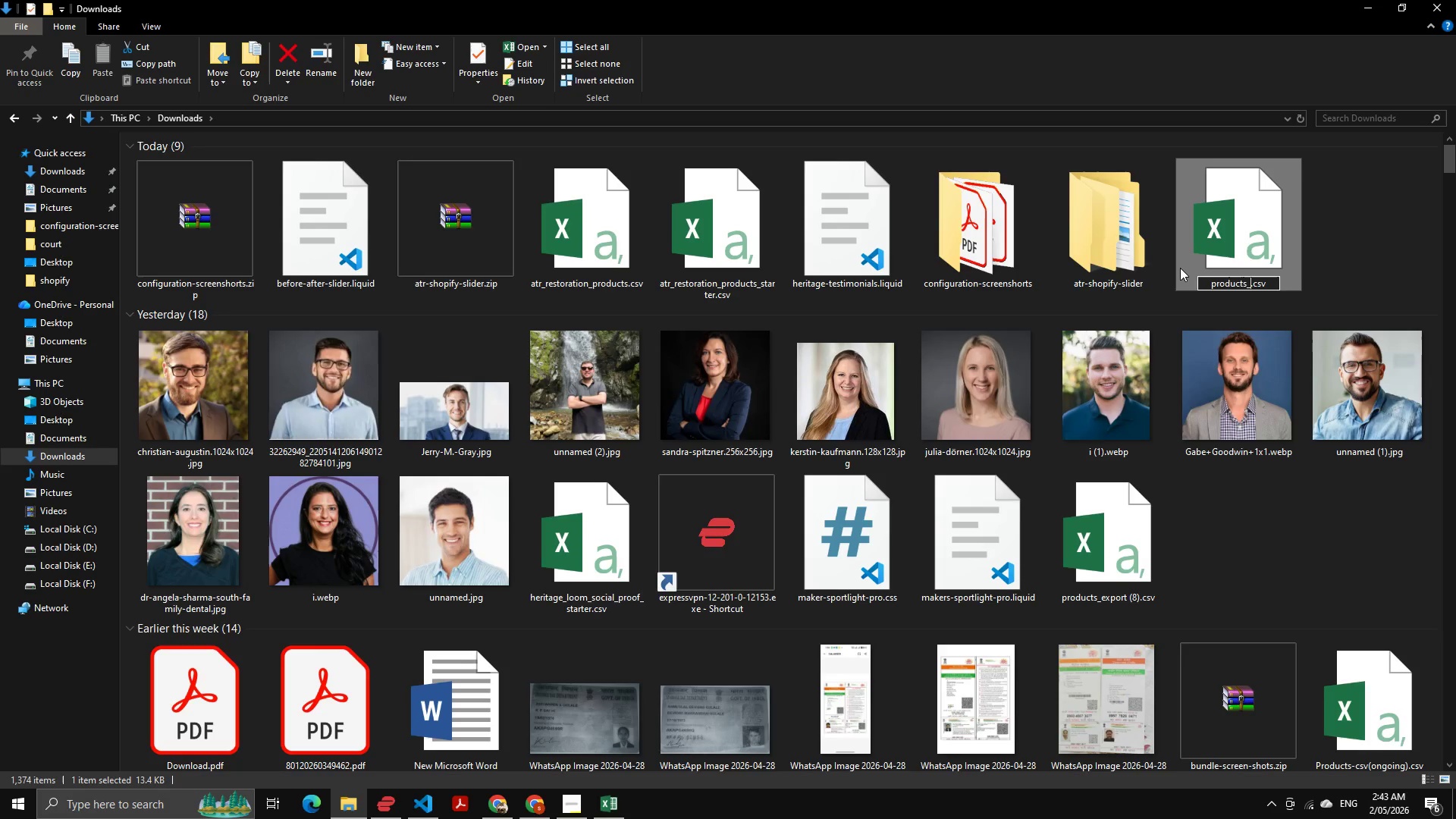 
key(Backspace)
 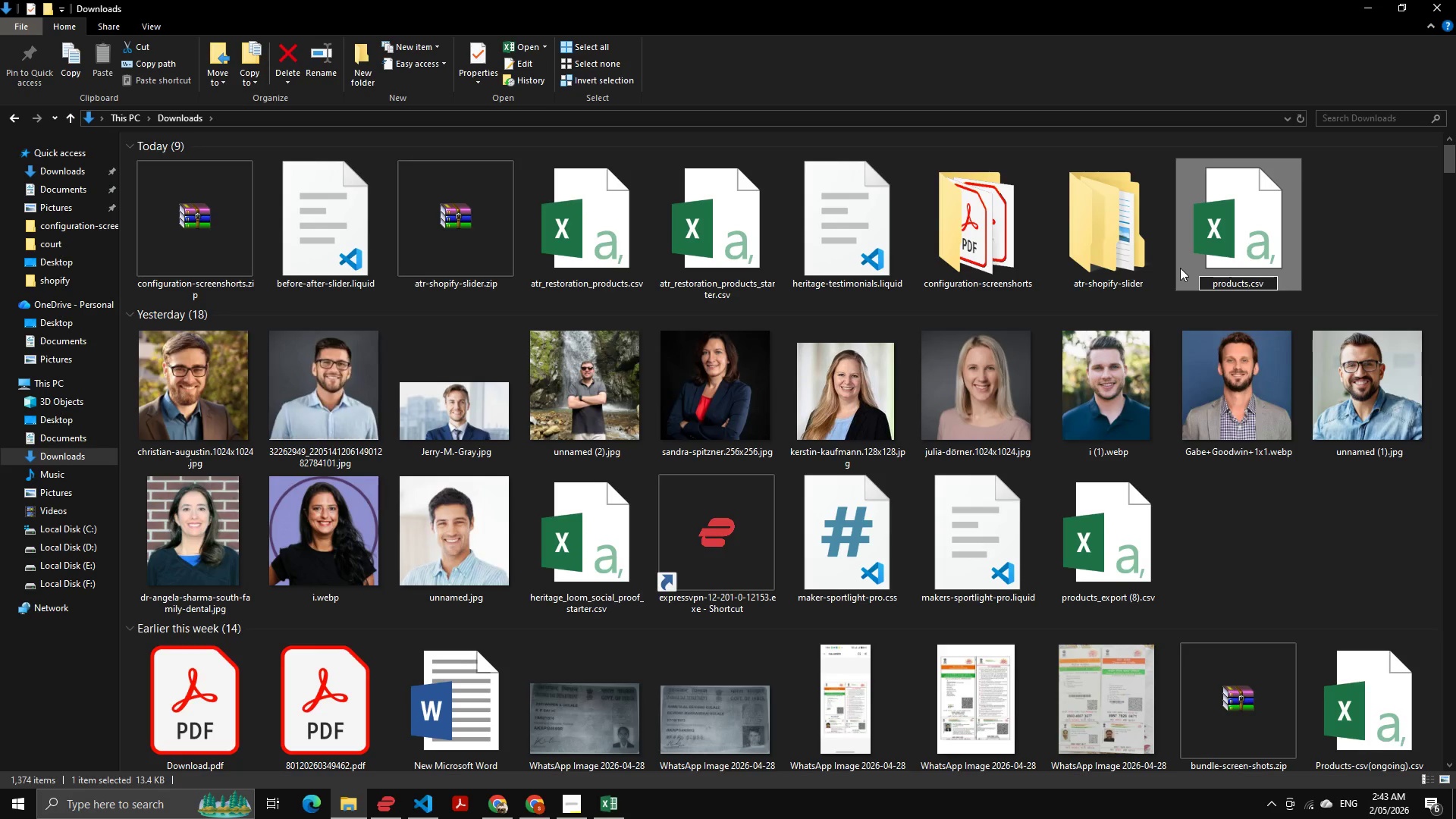 
key(Control+ArrowLeft)
 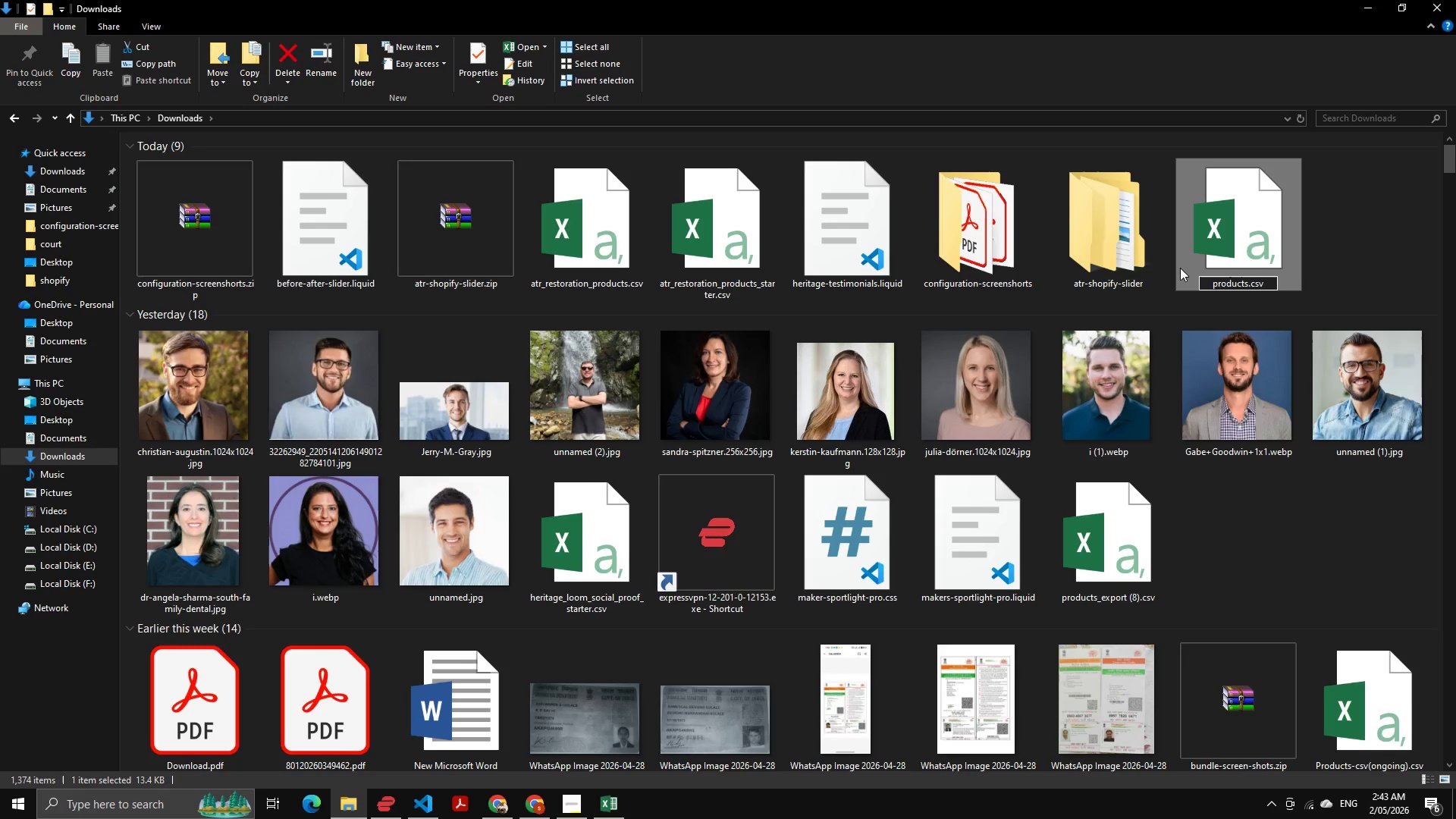 
type(atr-restoration-)
 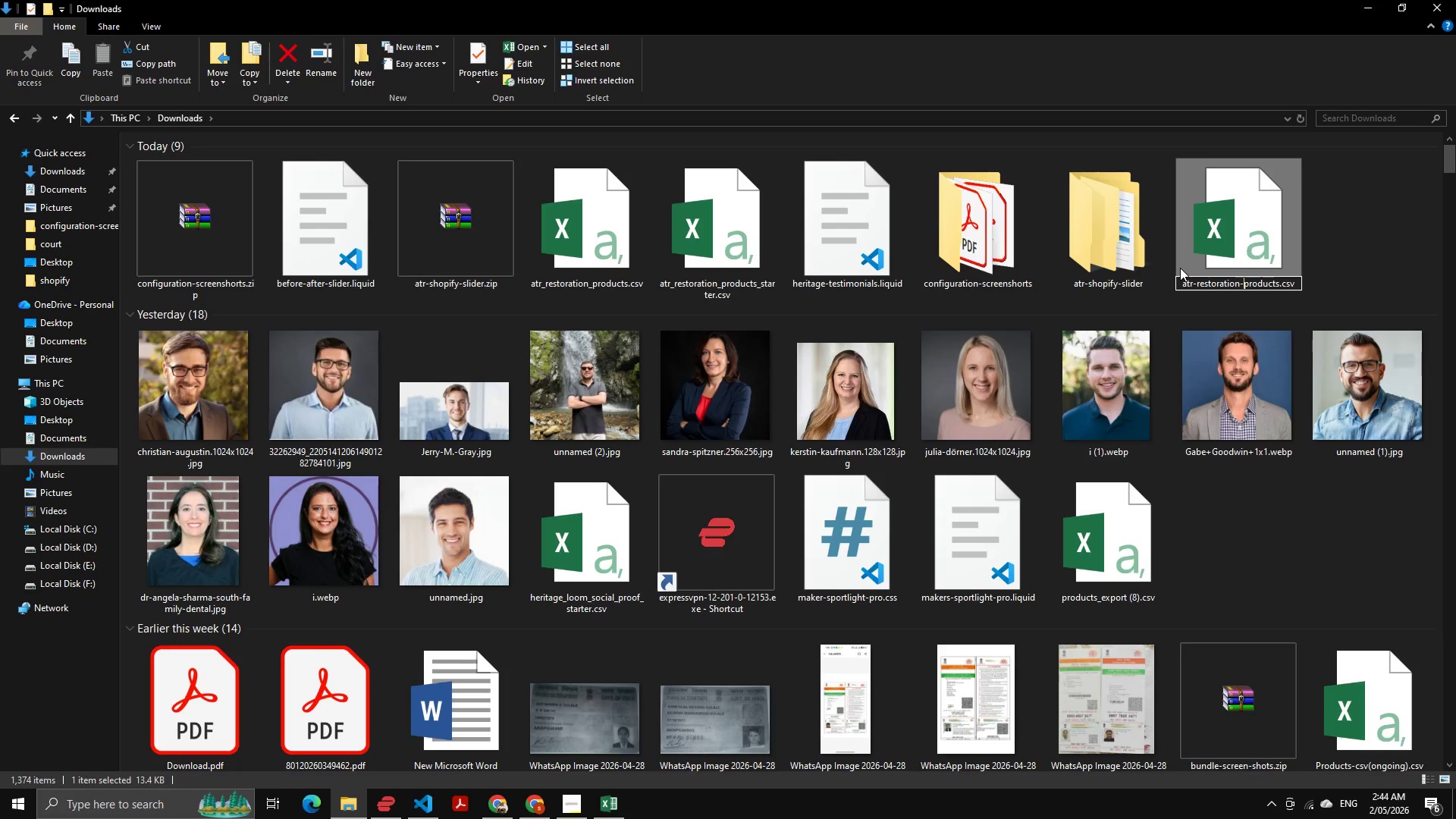 
wait(7.97)
 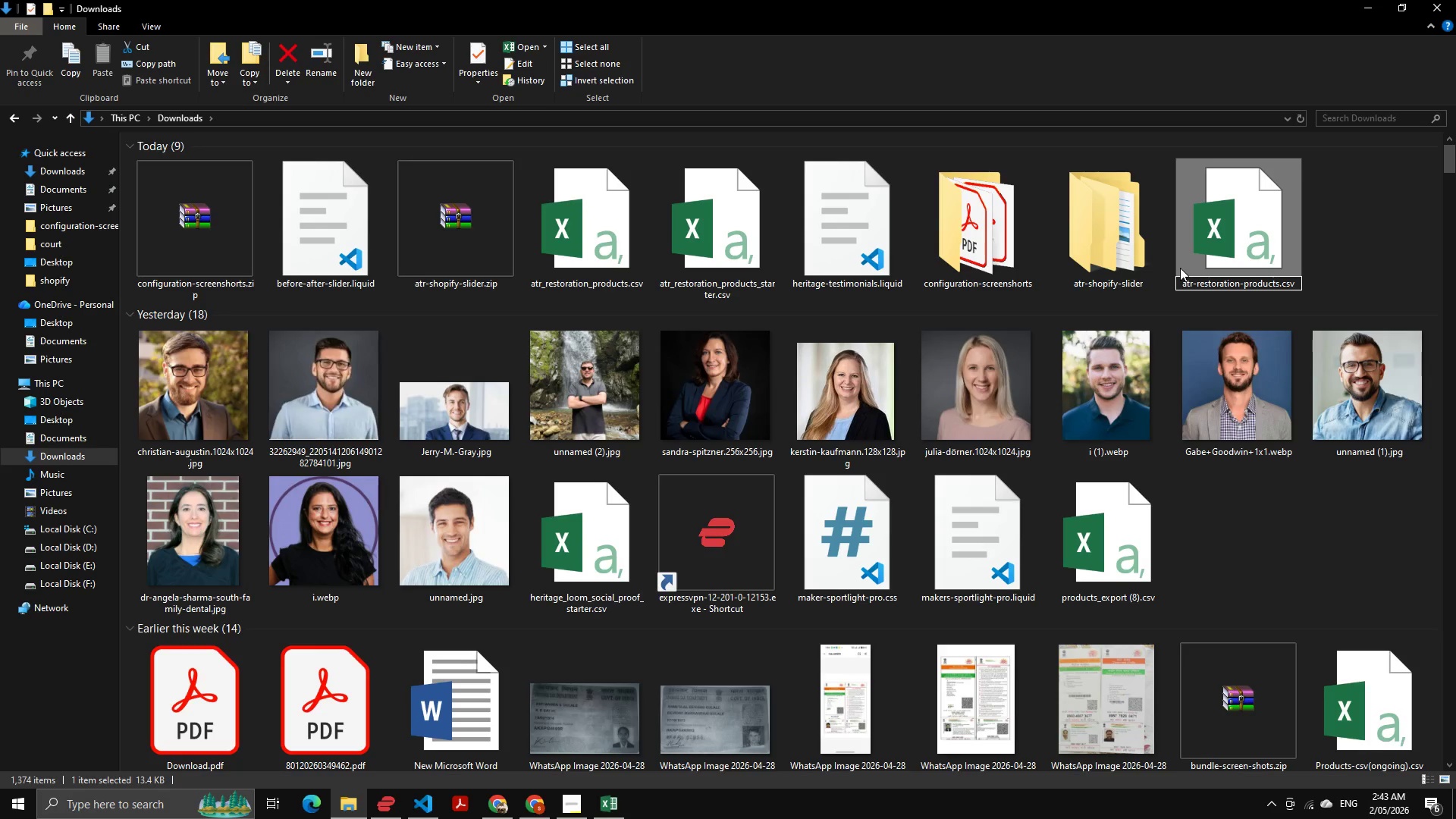 
key(NumpadEnter)
 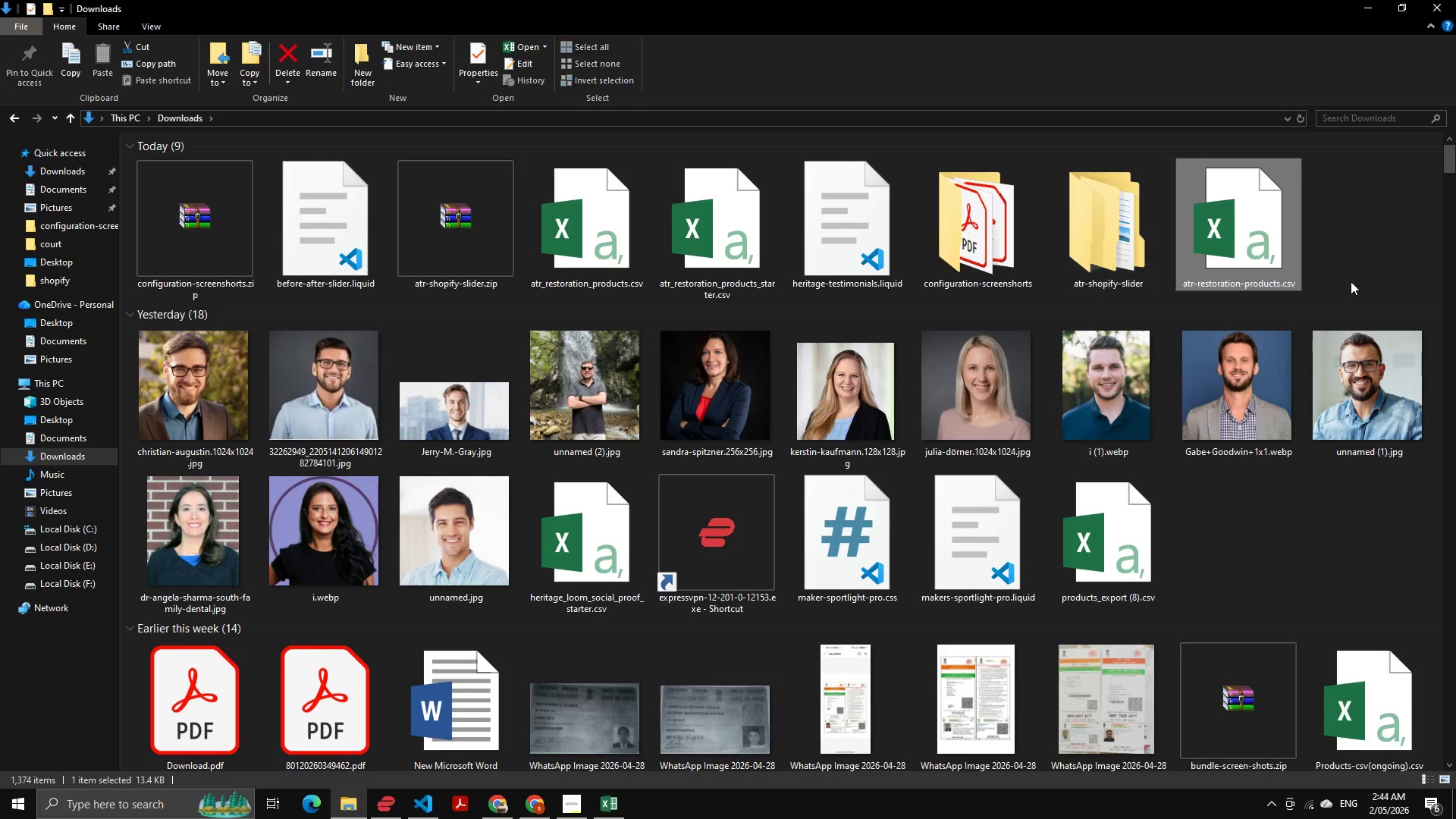 
wait(7.72)
 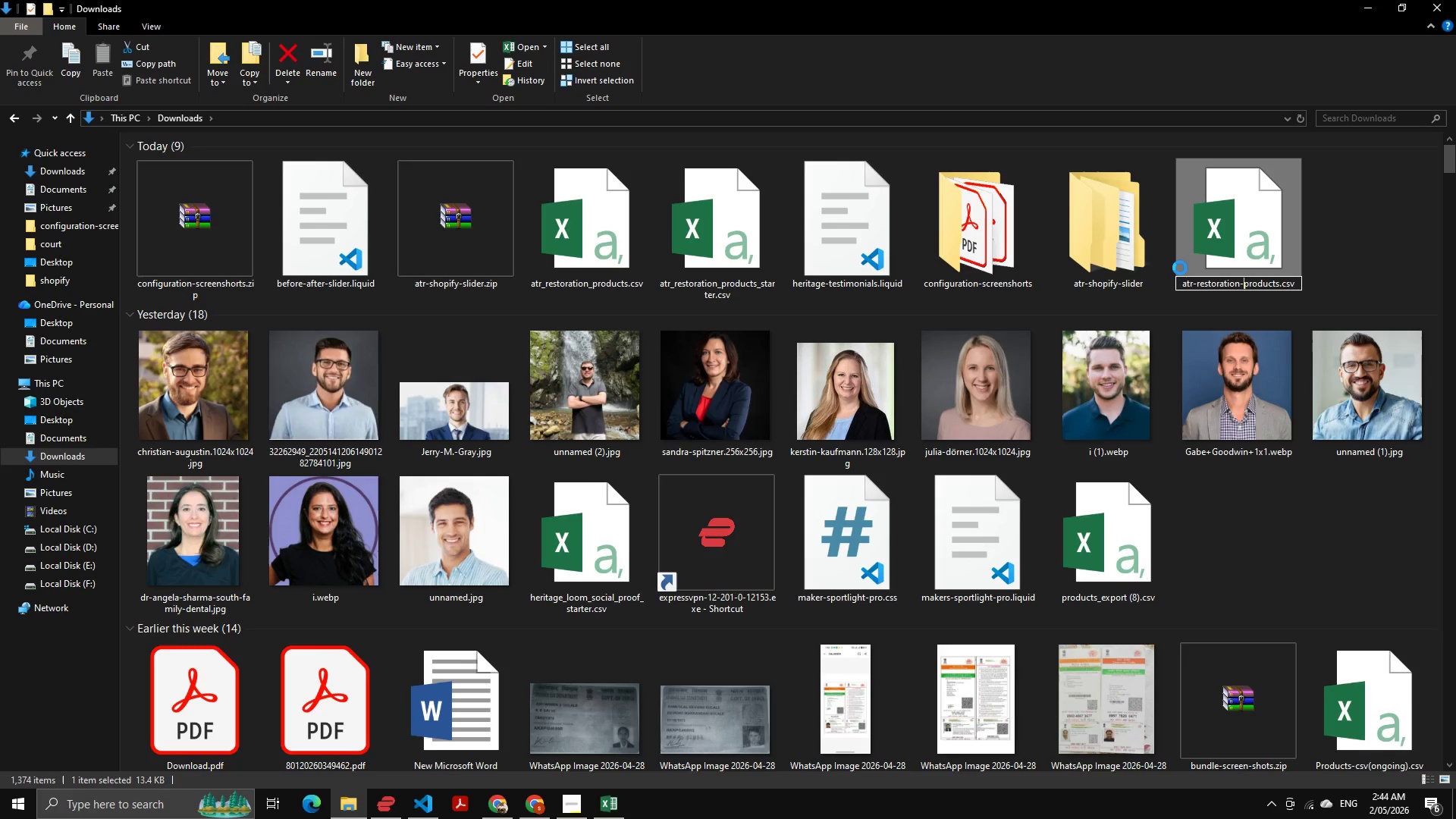 
left_click([610, 808])
 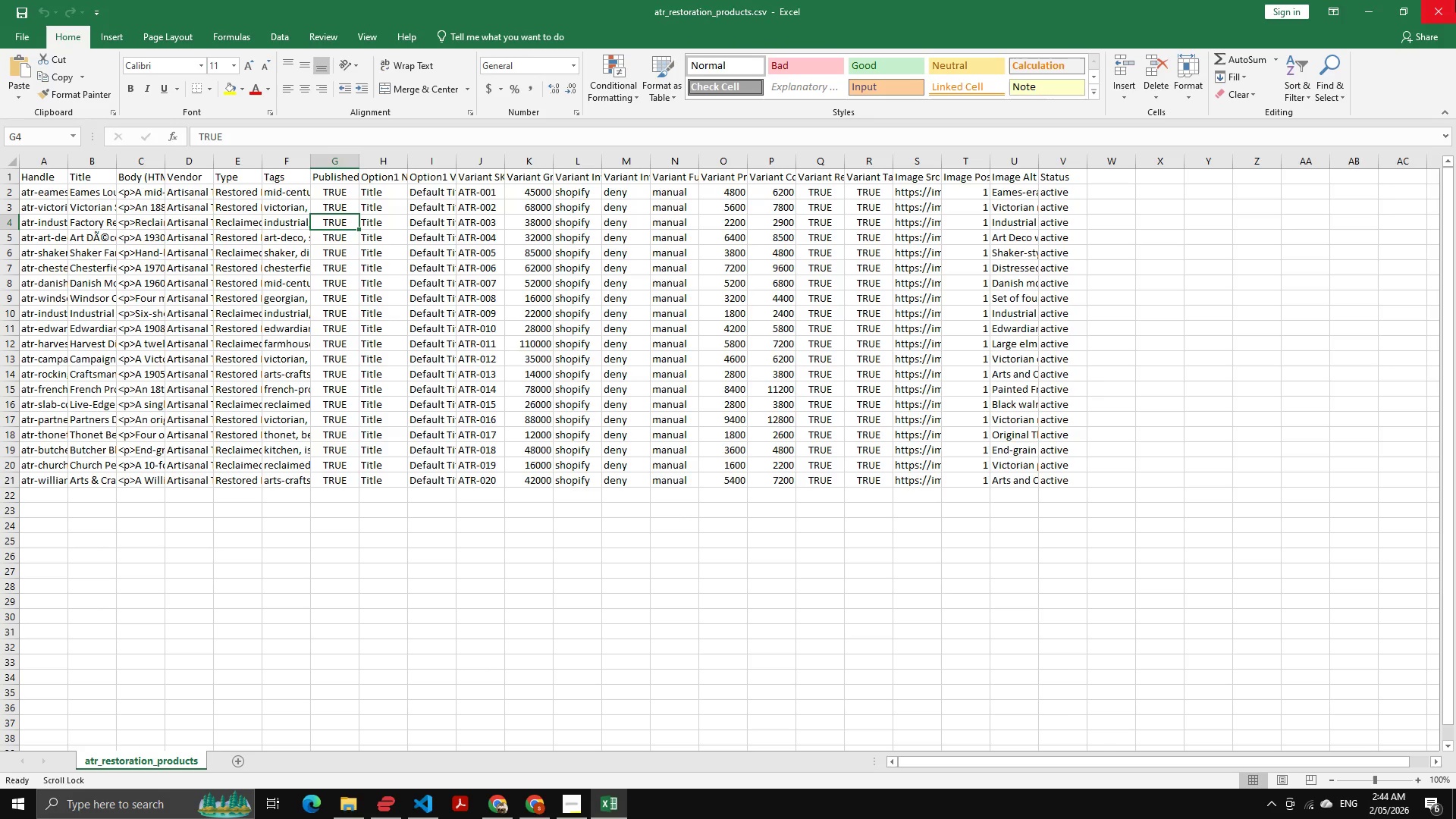 
left_click([1455, 0])
 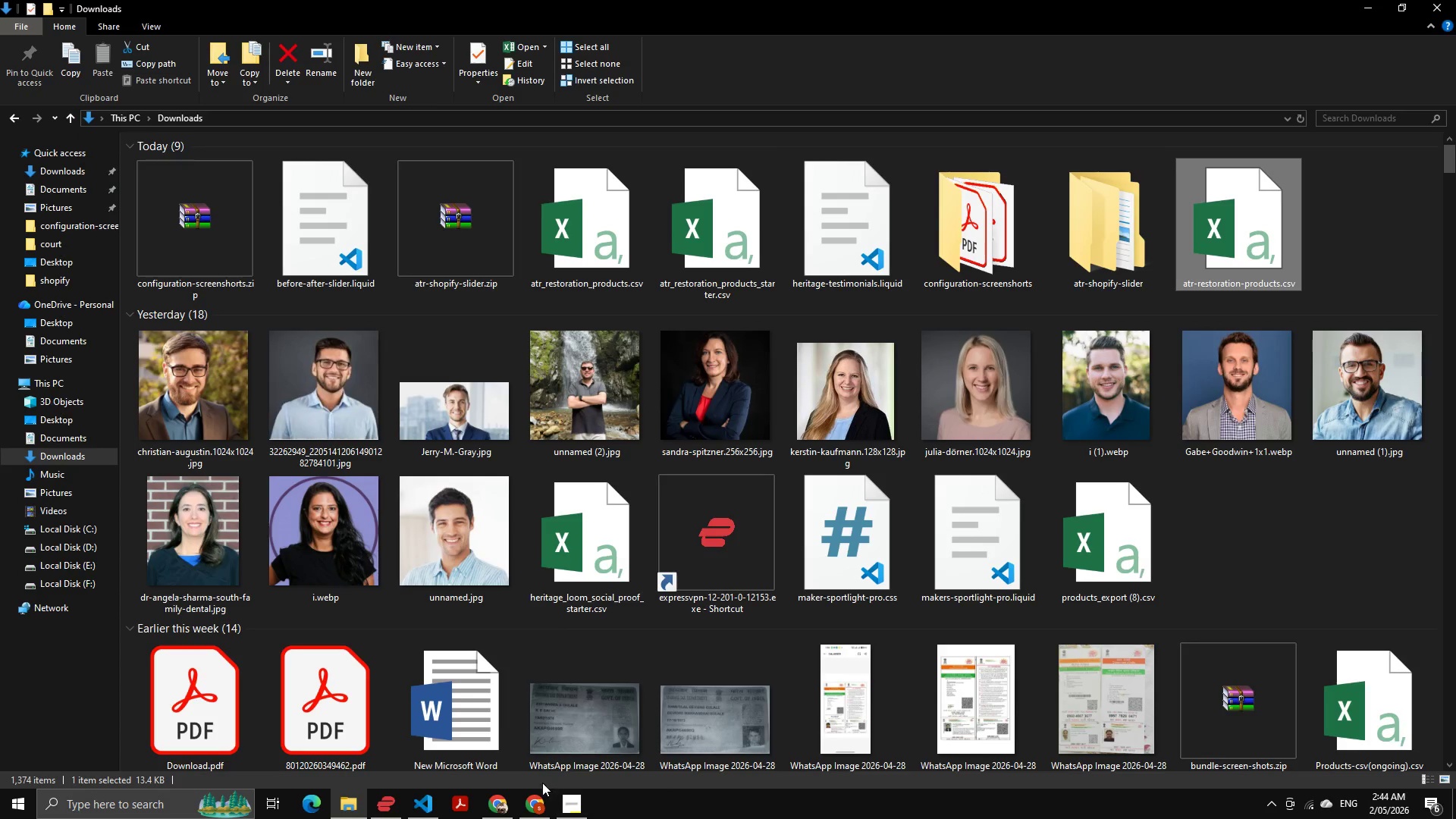 
wait(6.97)
 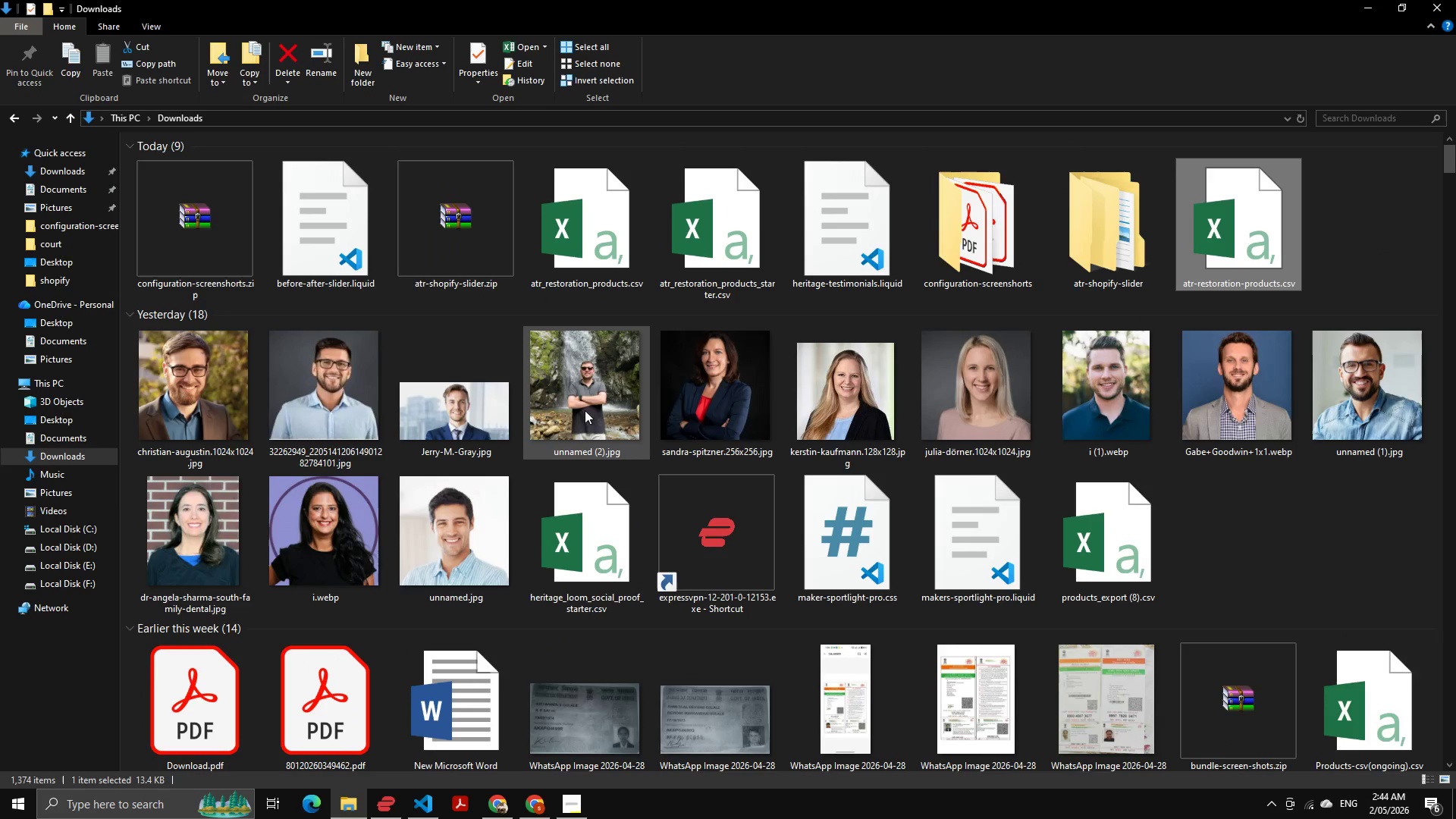 
key(Alt+AltLeft)
 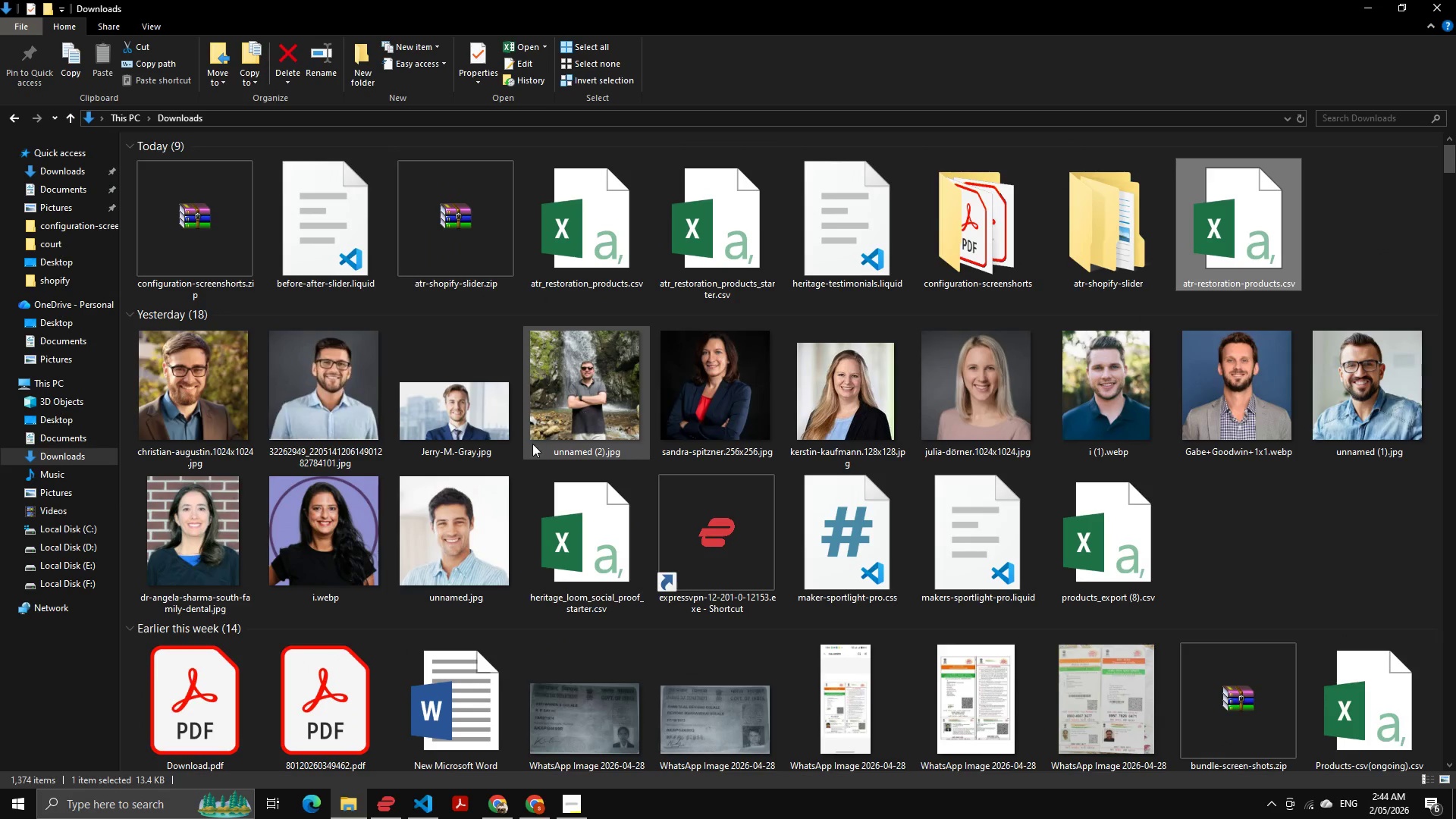 
key(Alt+Tab)
 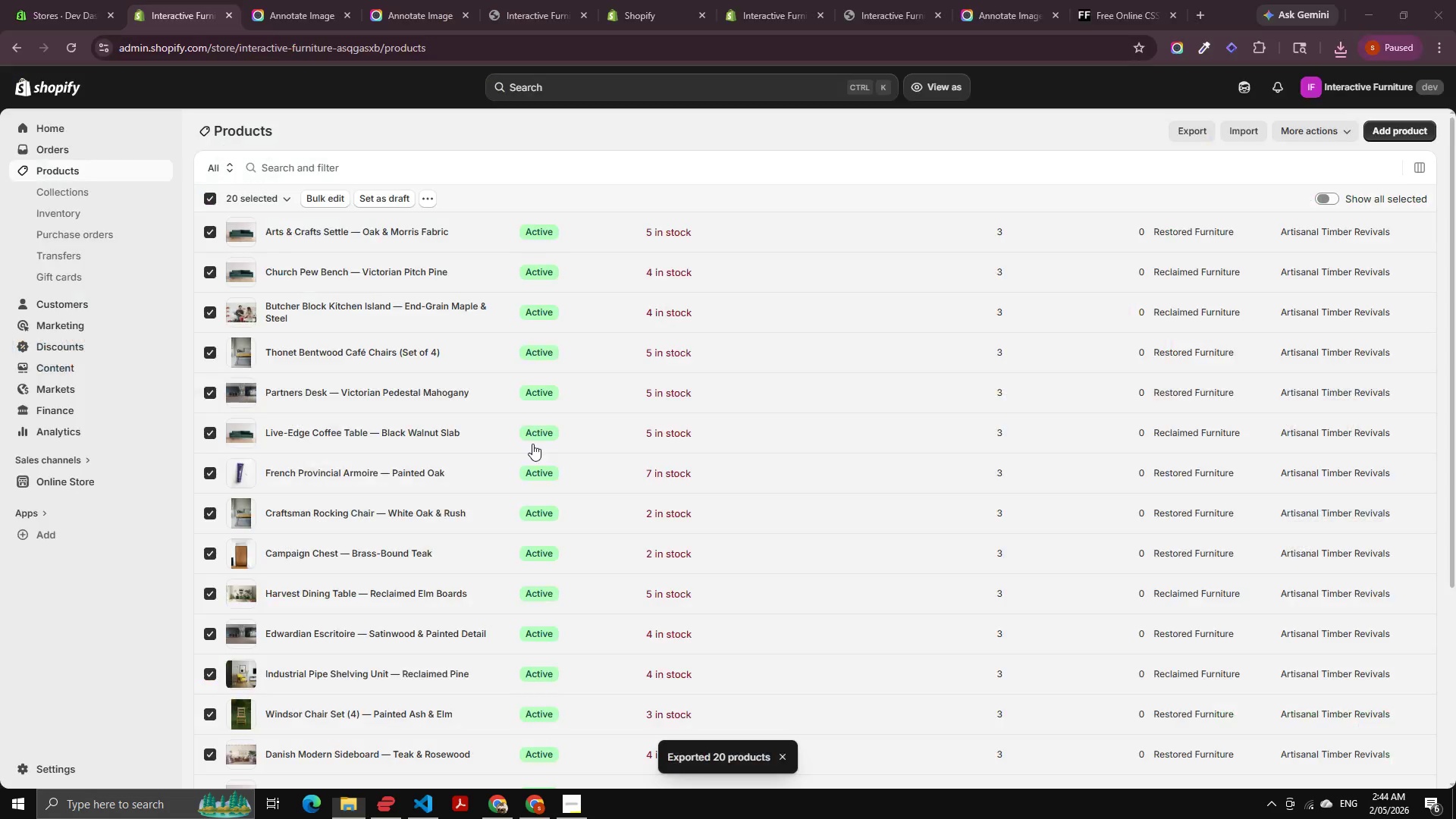 
scroll: coordinate [535, 444], scroll_direction: up, amount: 10.0
 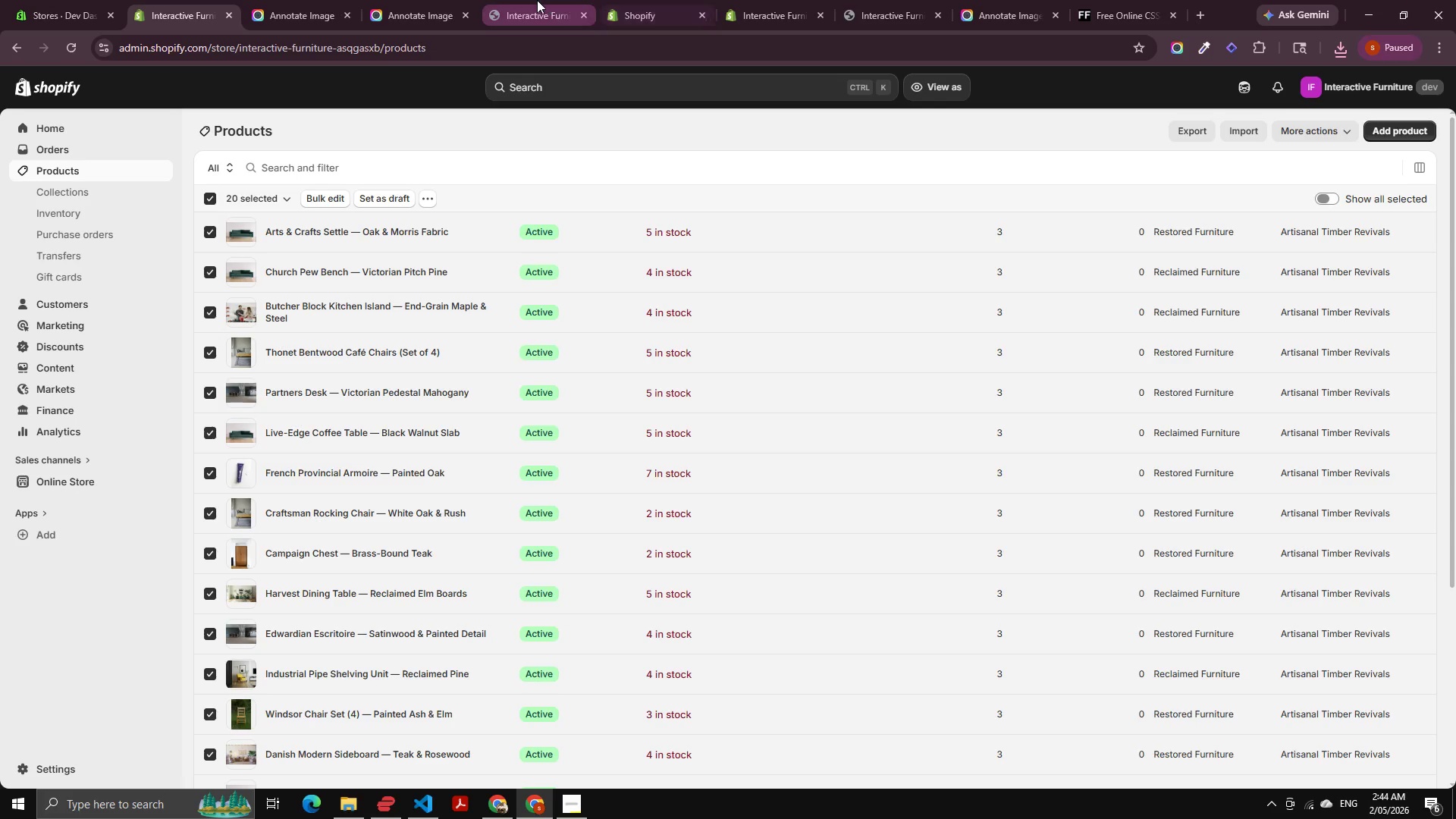 
left_click([536, 0])
 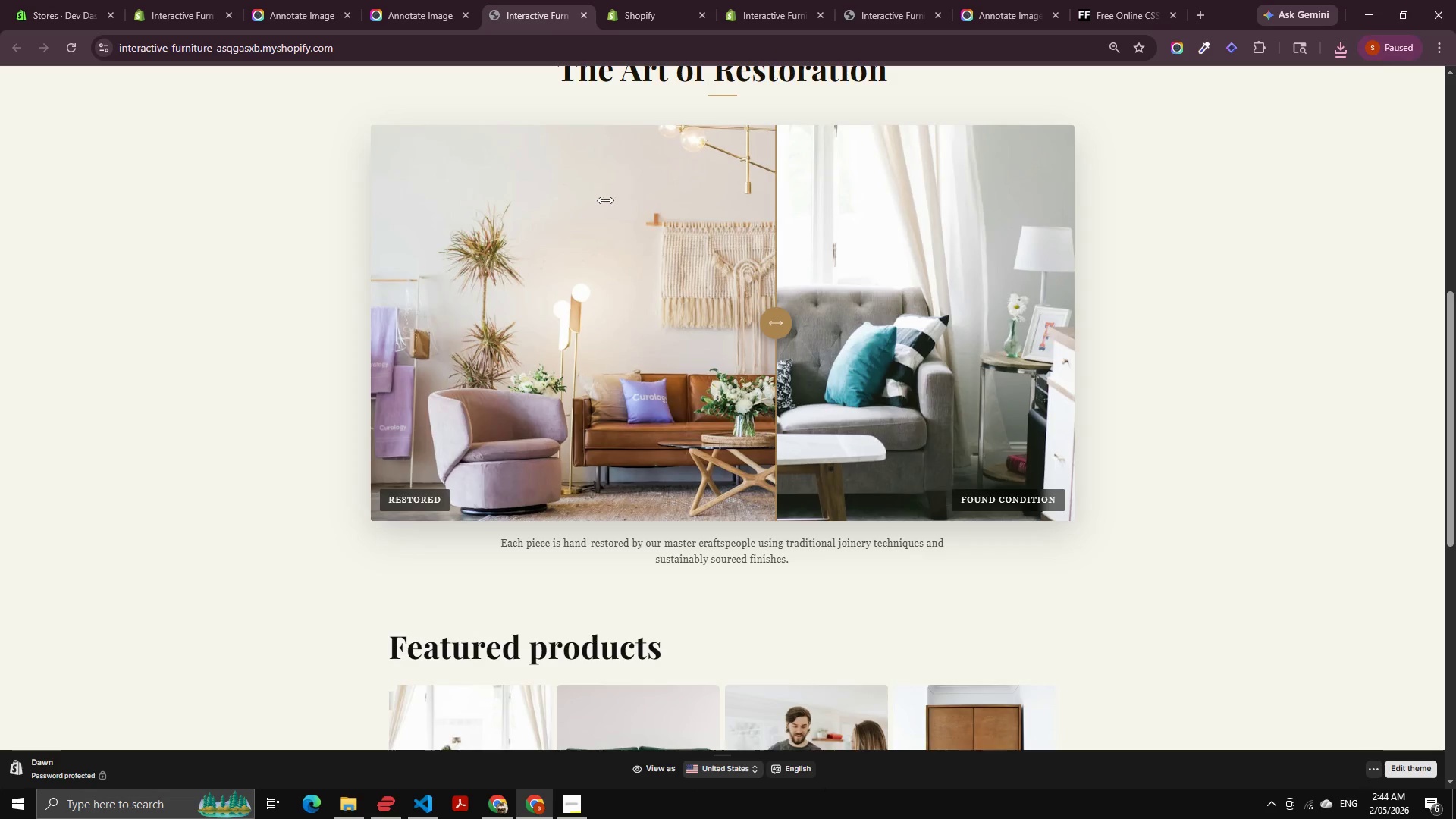 
key(Control+Shift+R)
 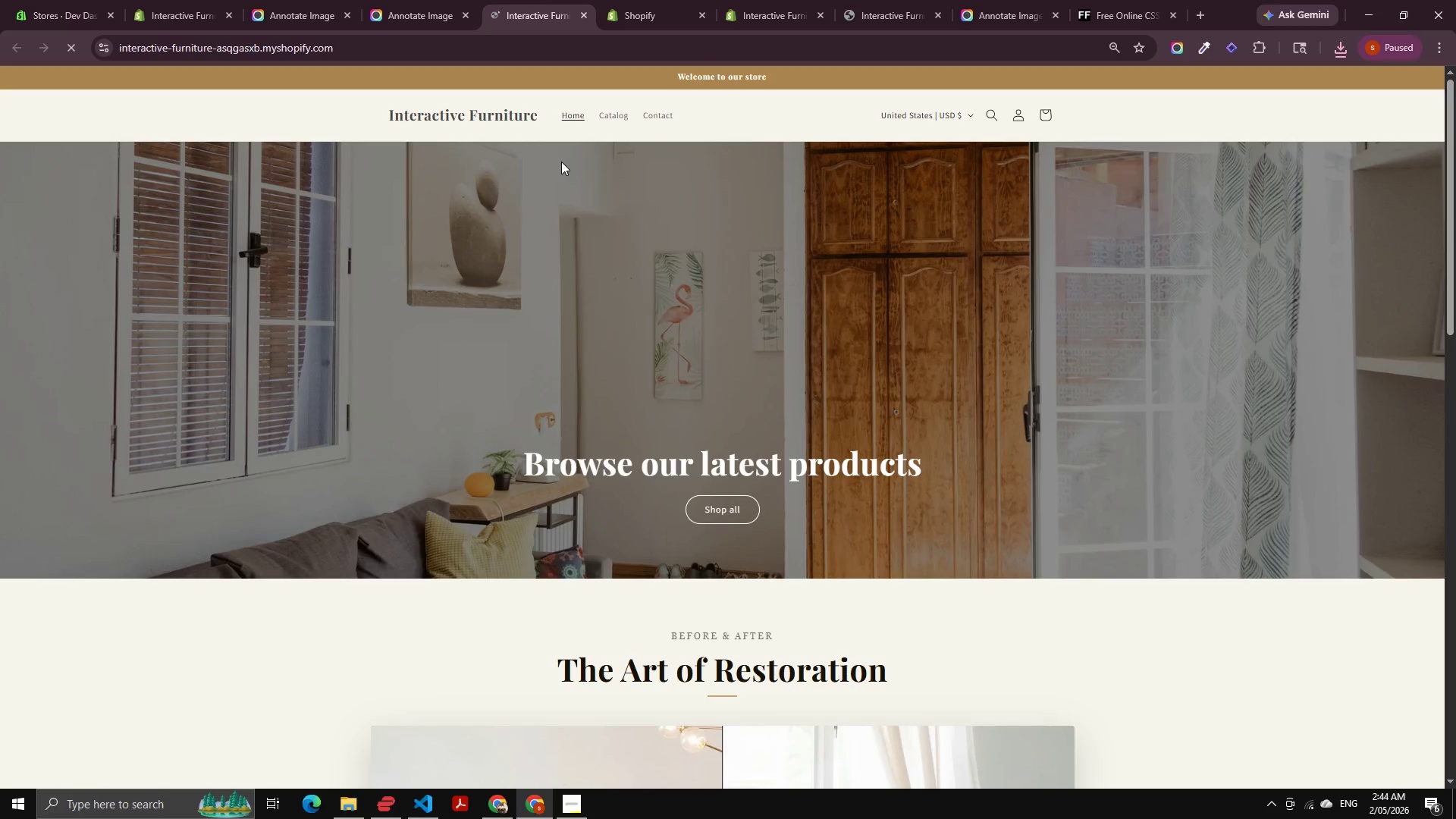 
scroll: coordinate [607, 196], scroll_direction: up, amount: 16.0
 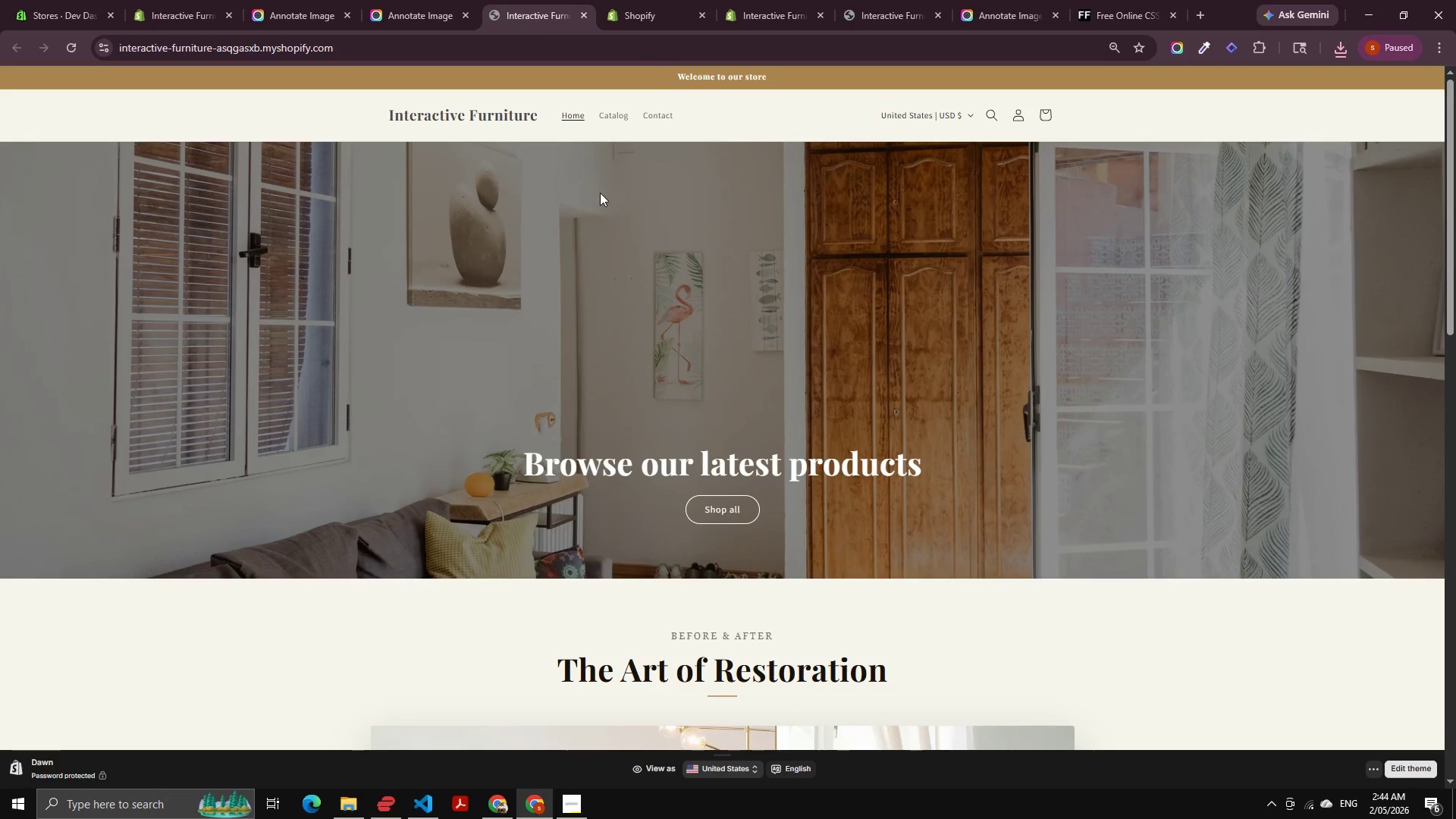 
left_click([224, 0])
 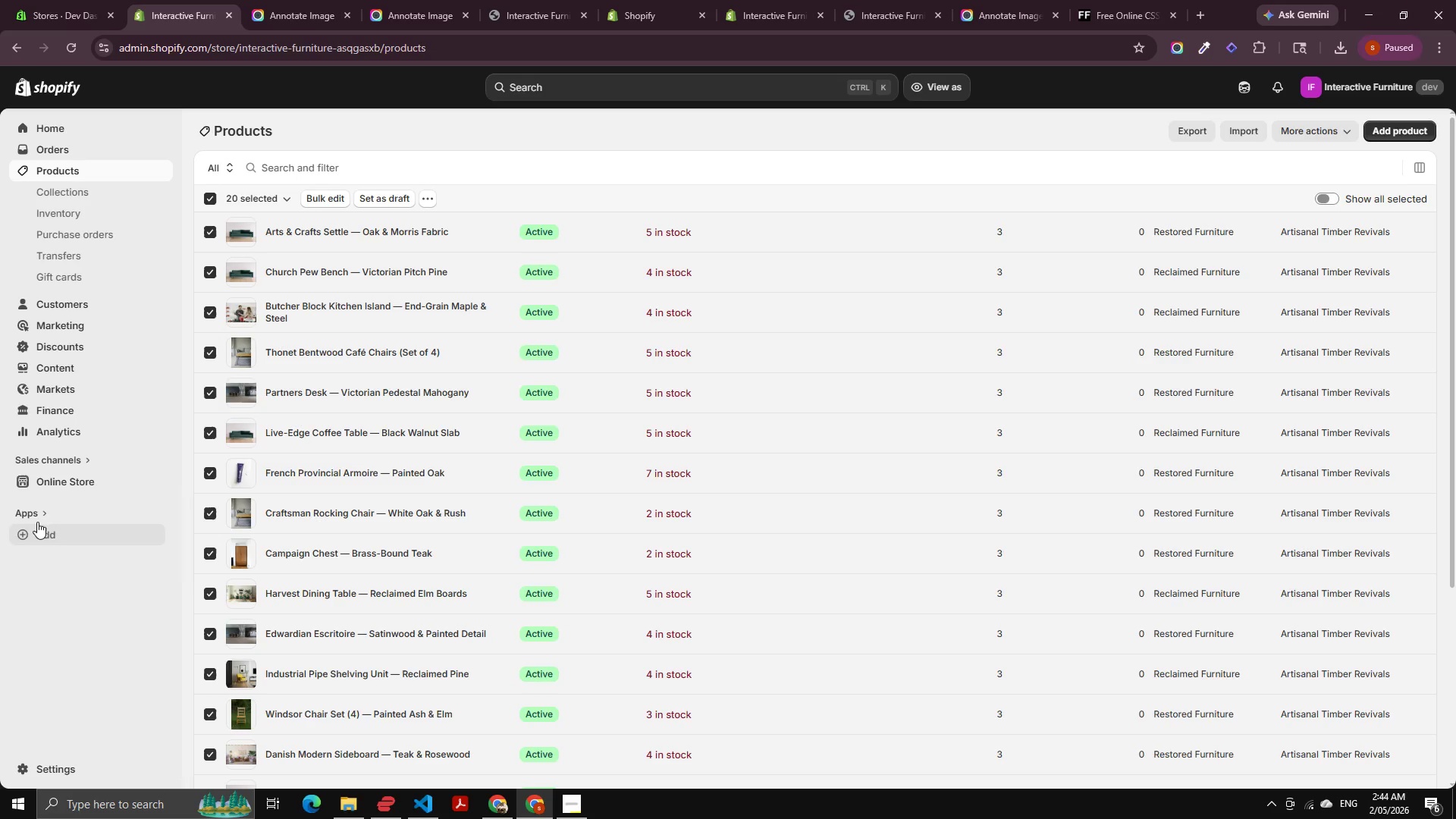 
left_click([65, 484])
 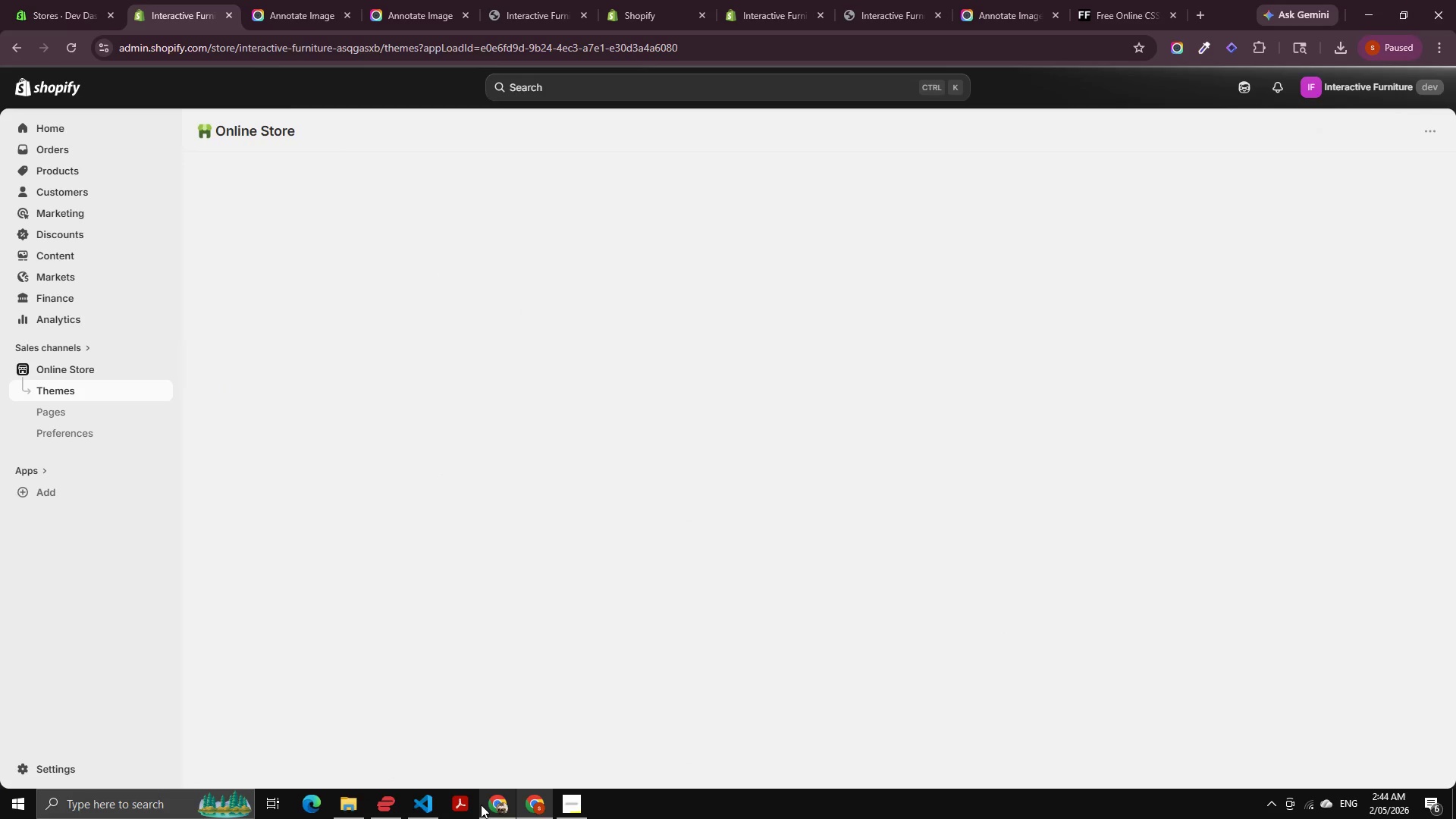 
left_click([580, 811])